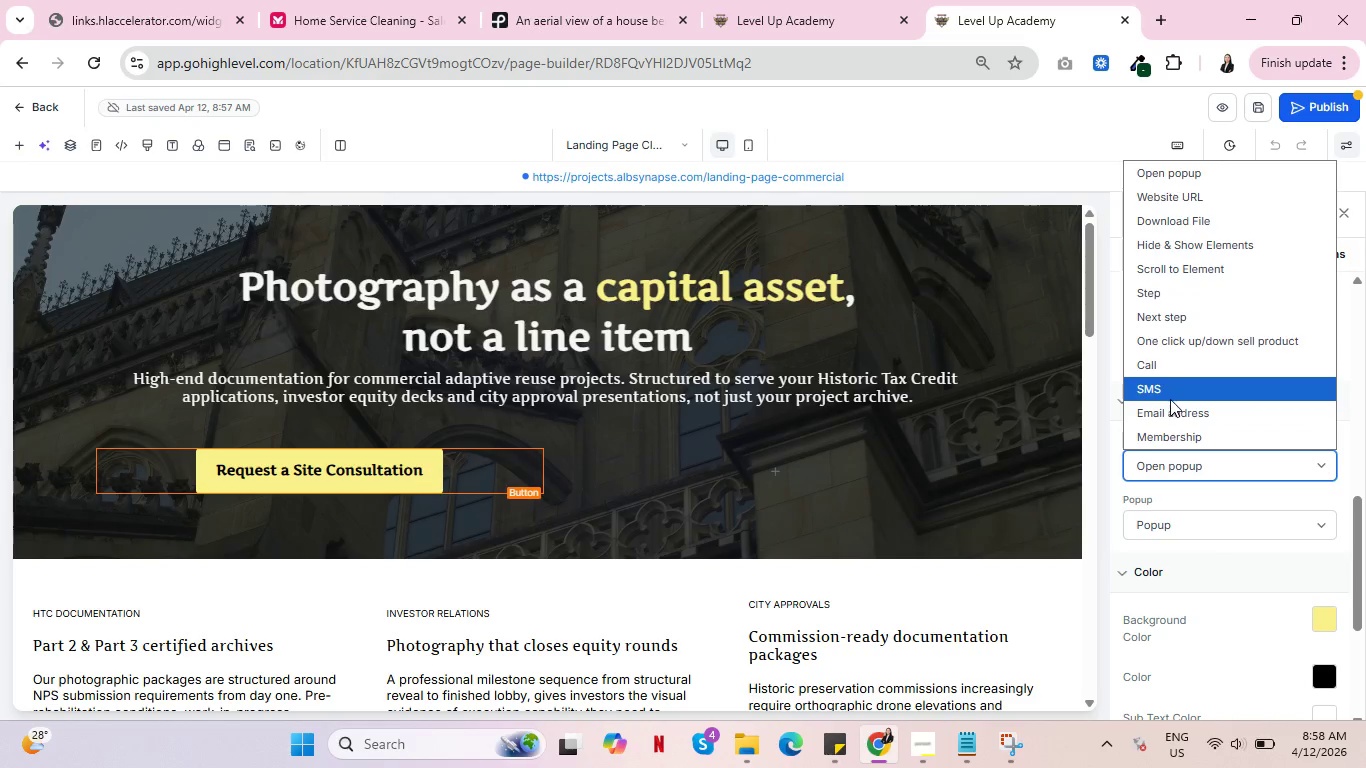 
left_click([1188, 524])
 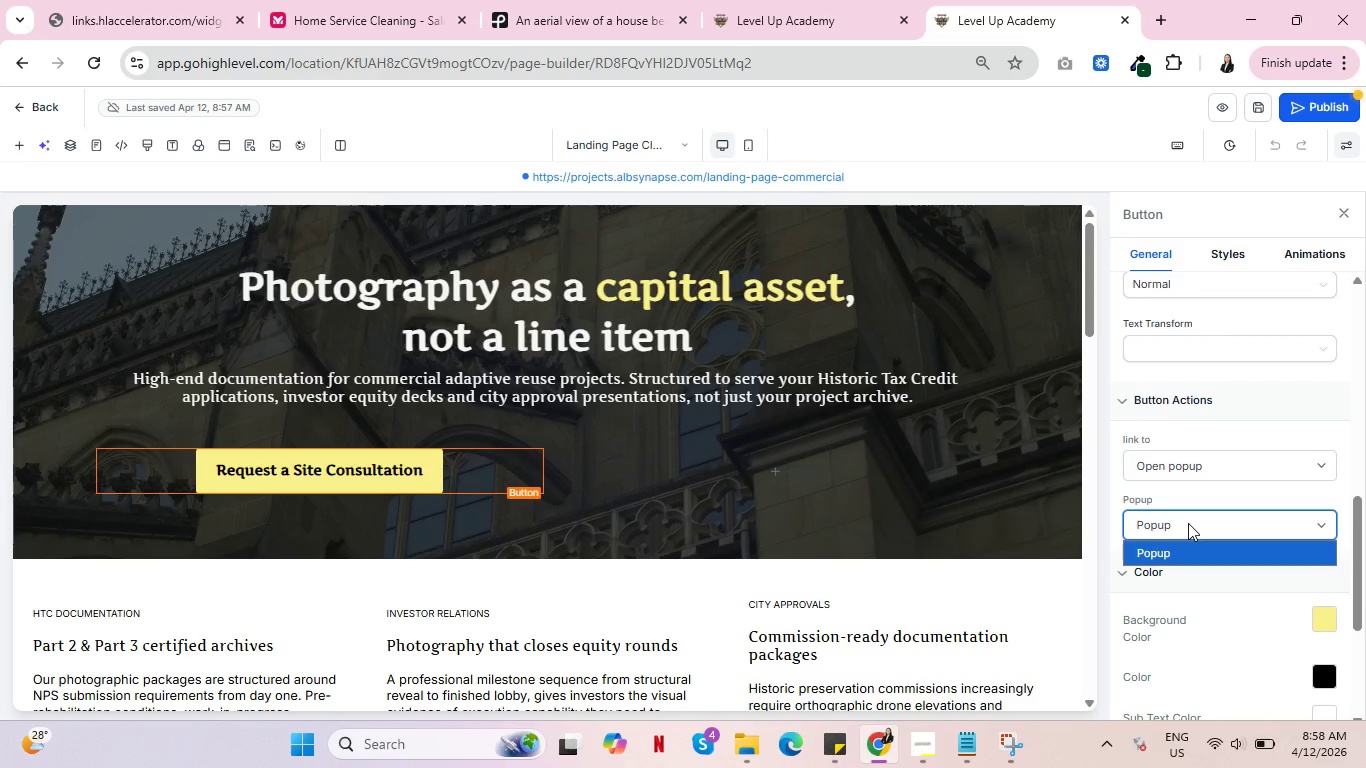 
left_click([1188, 523])
 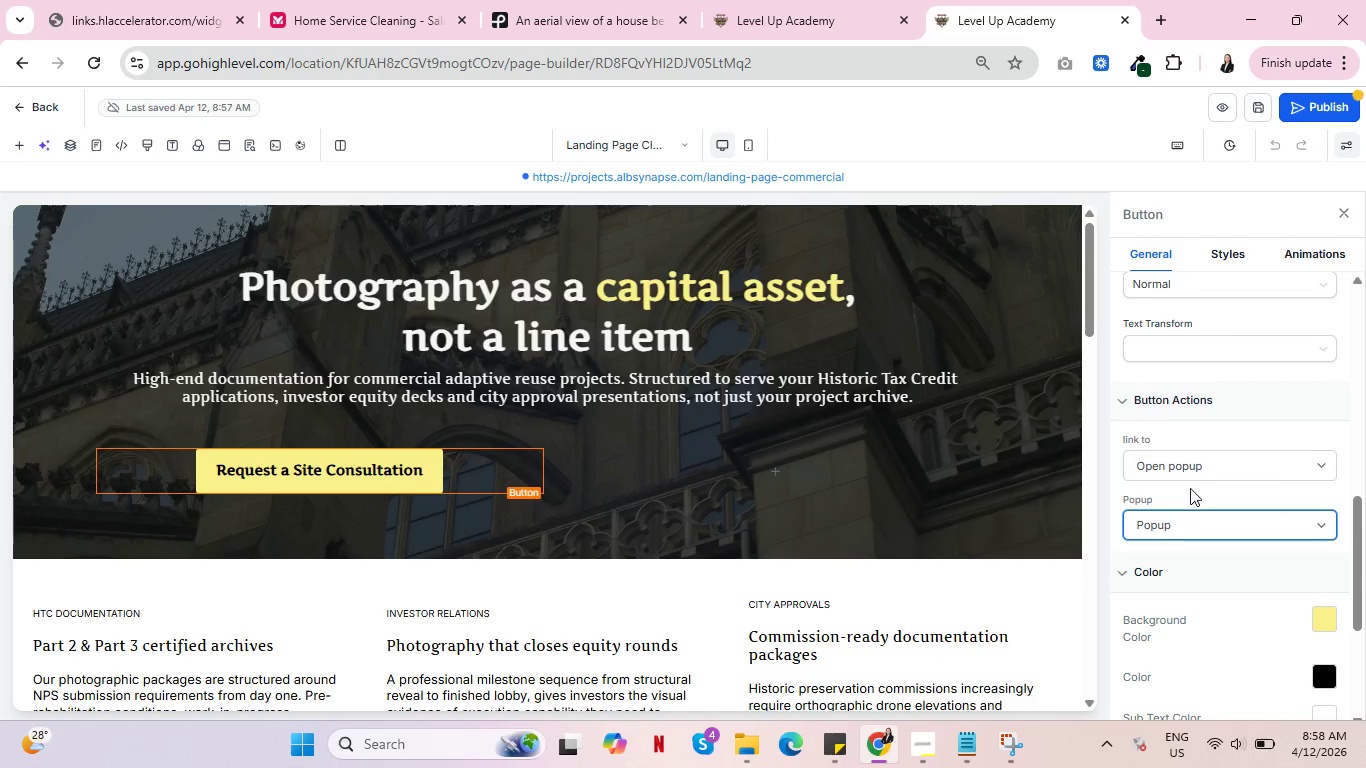 
mouse_move([1195, 463])
 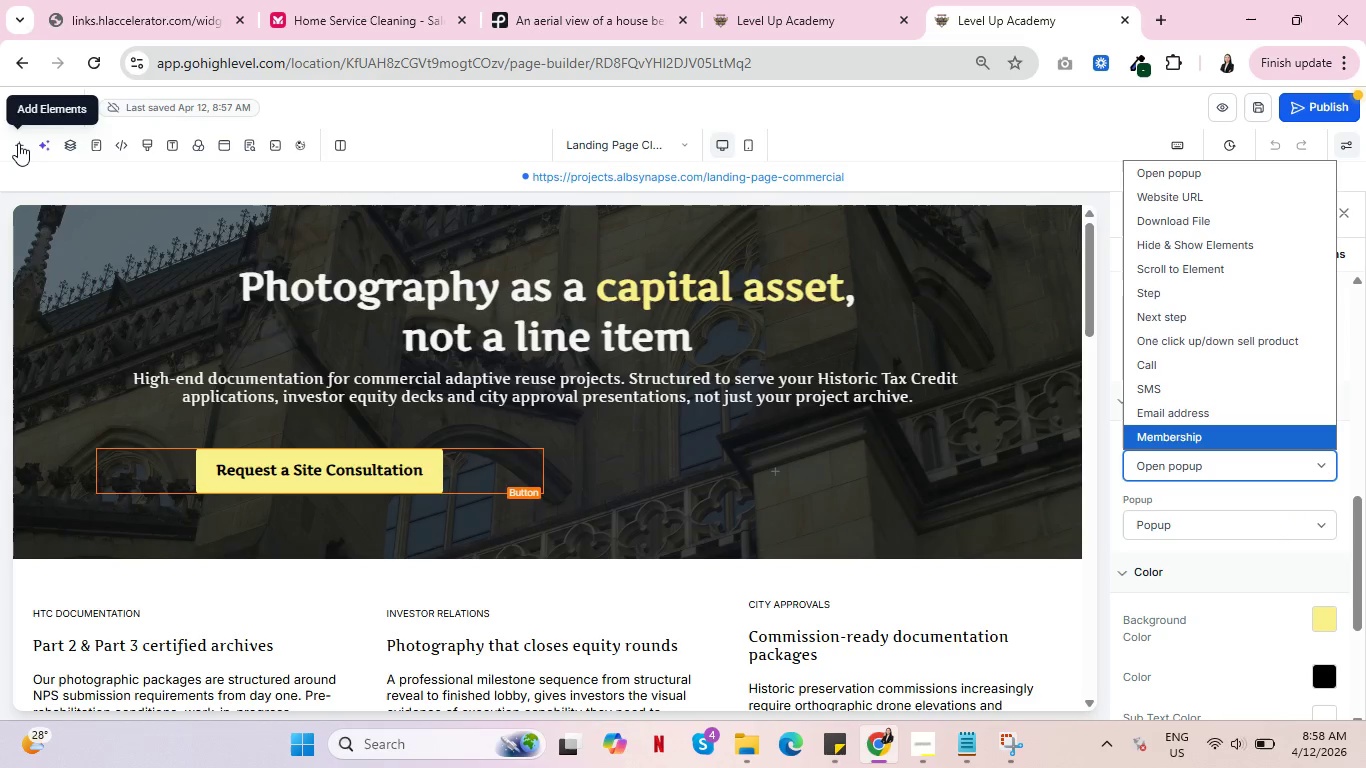 
left_click([18, 142])
 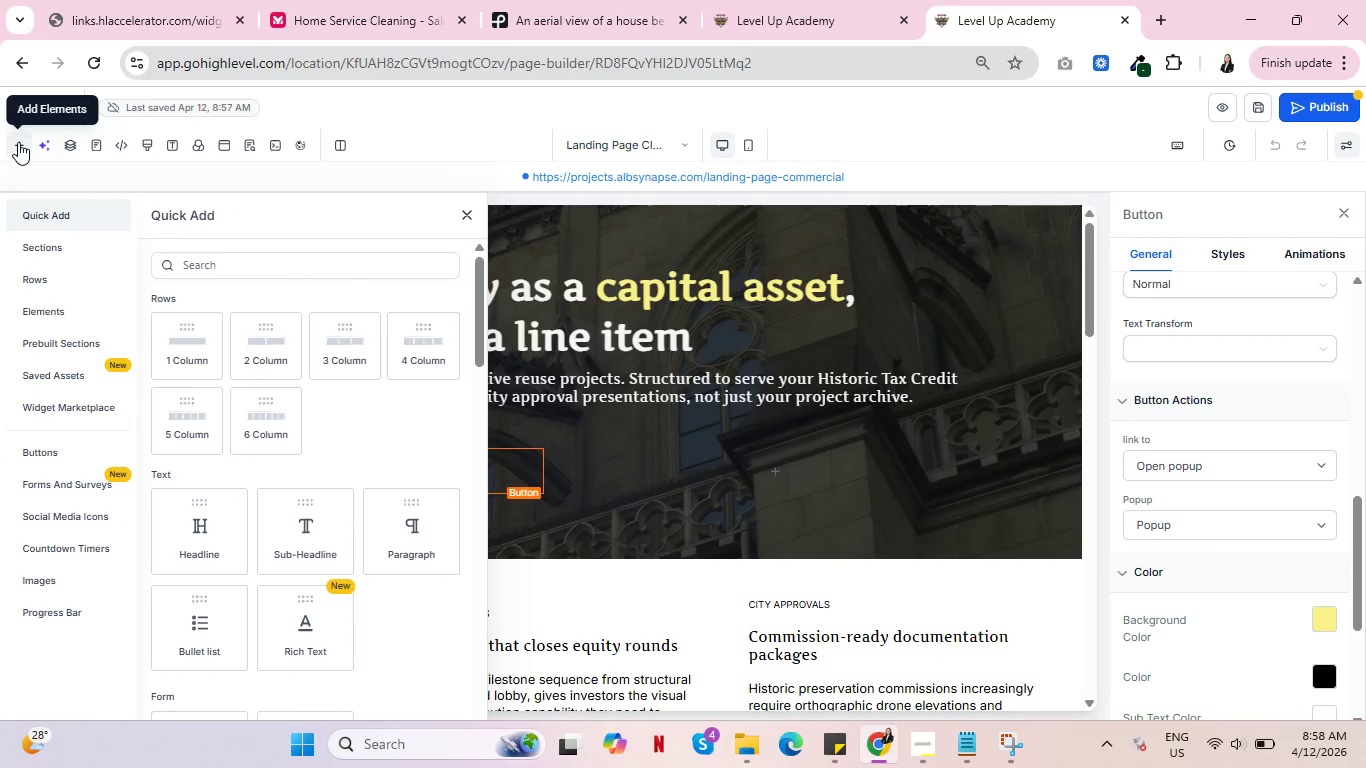 
wait(9.89)
 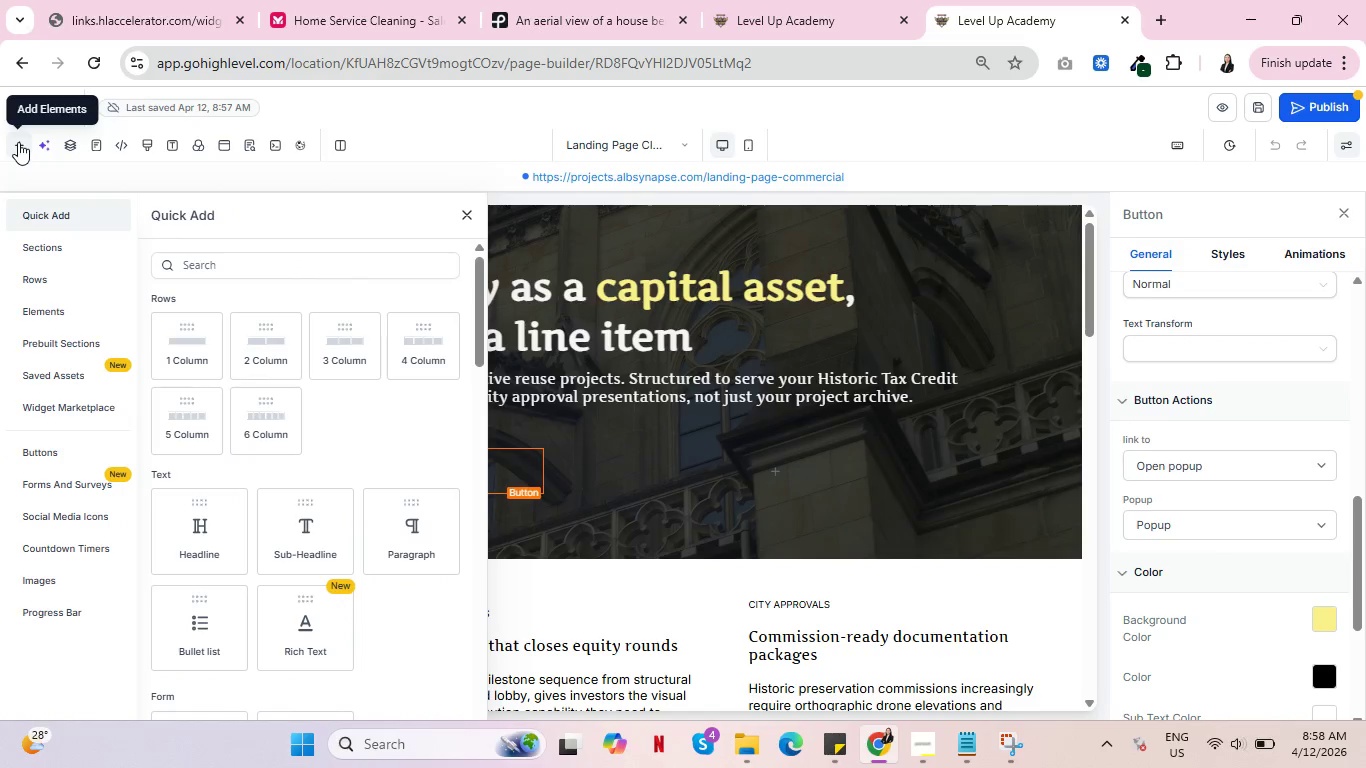 
left_click([472, 212])
 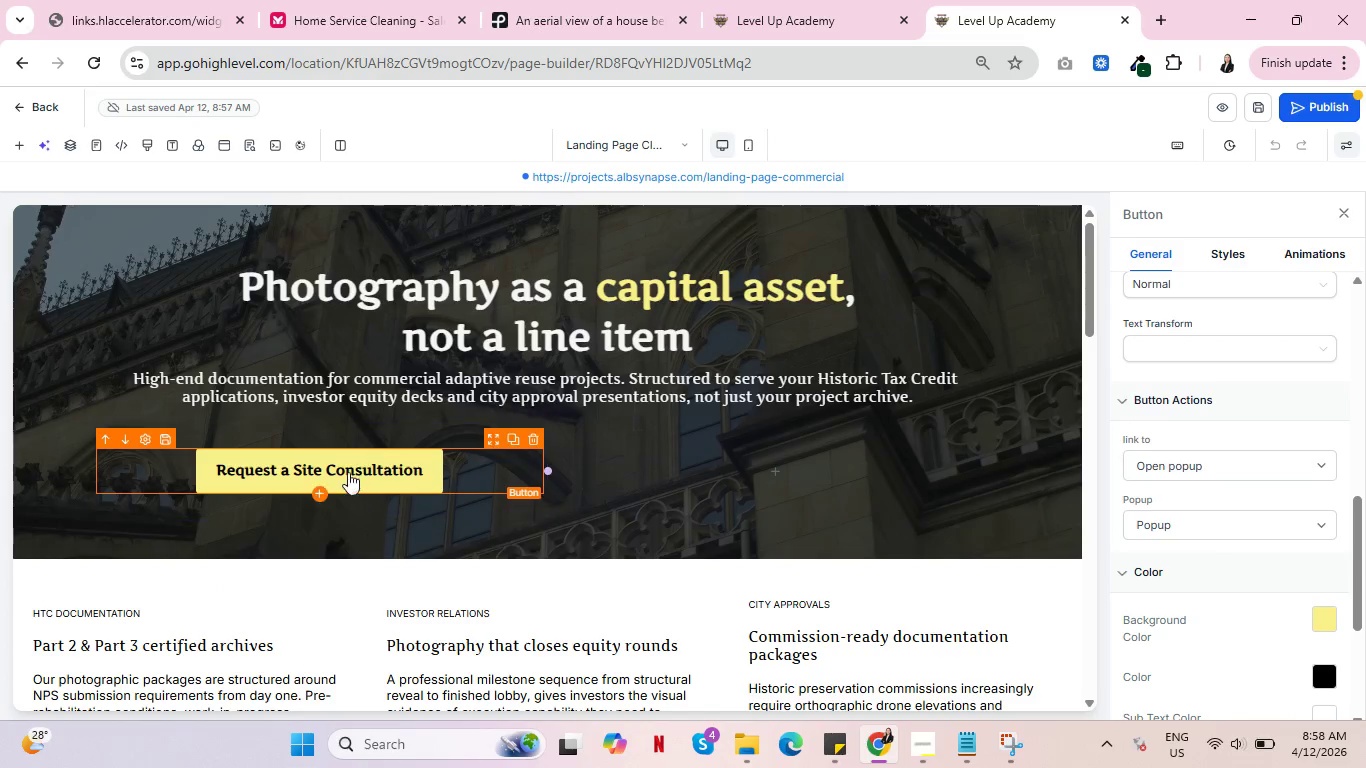 
left_click([349, 469])
 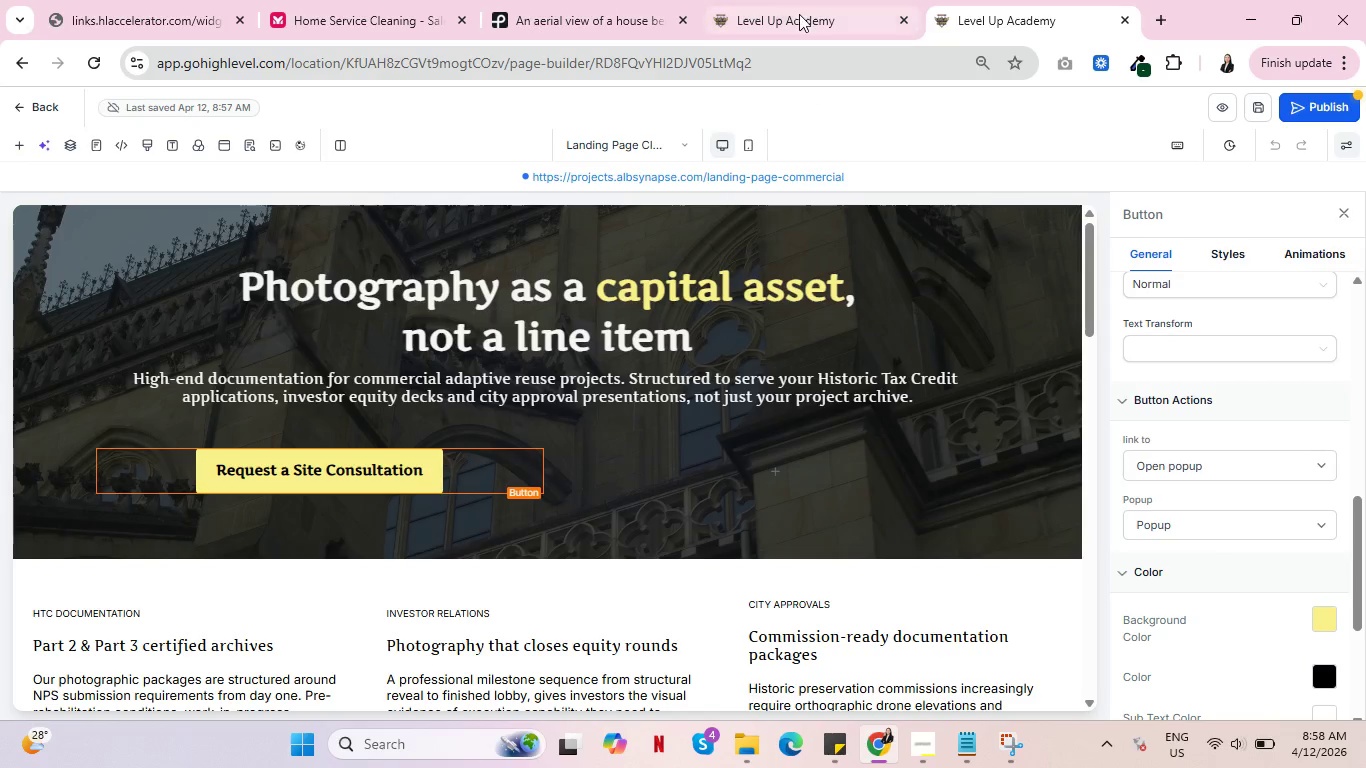 
left_click([799, 14])
 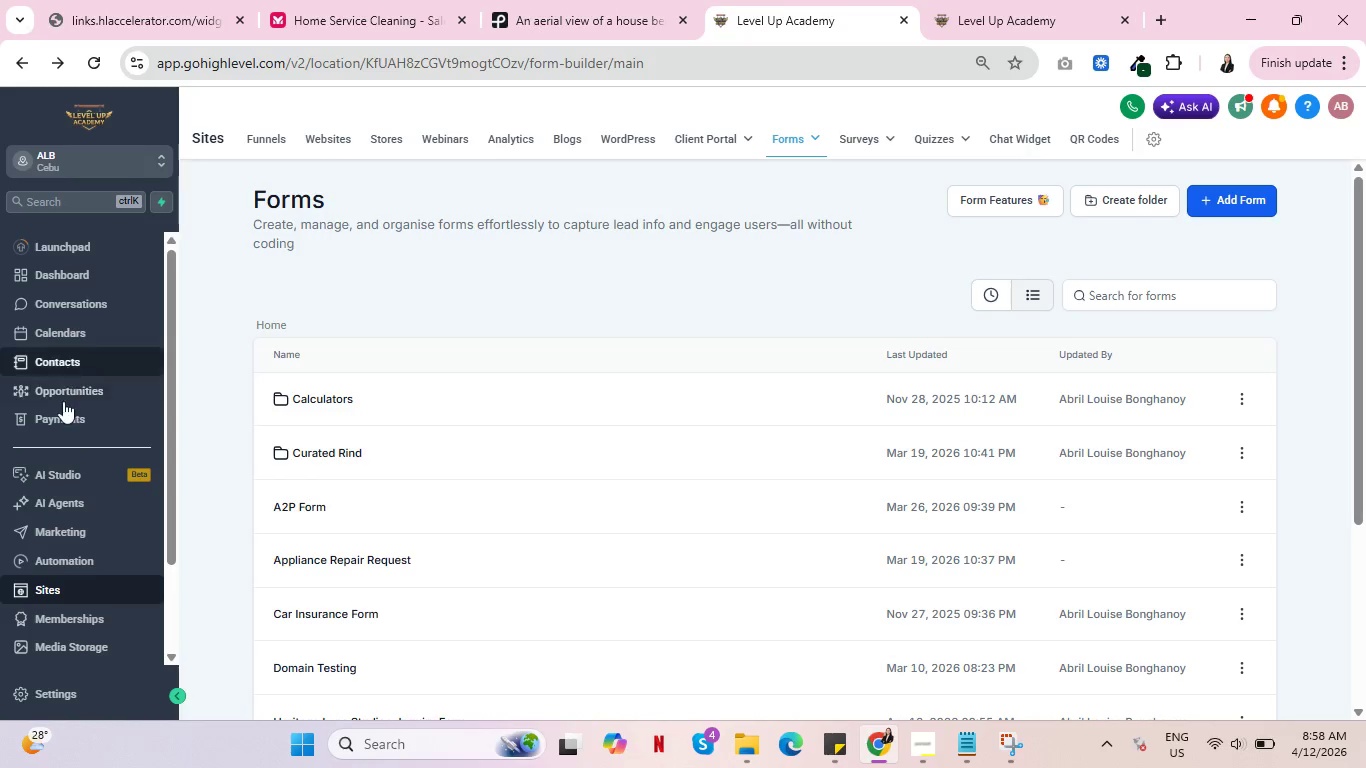 
left_click([58, 333])
 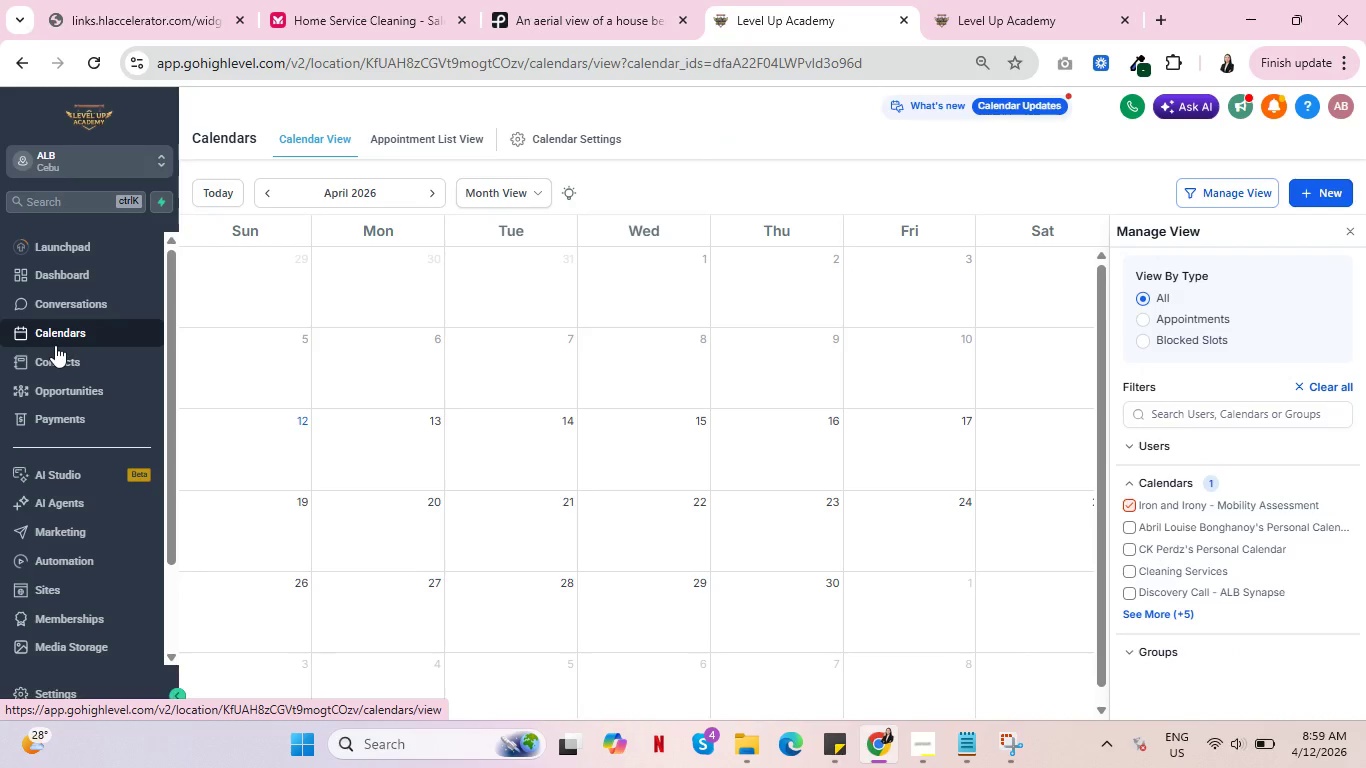 
wait(5.55)
 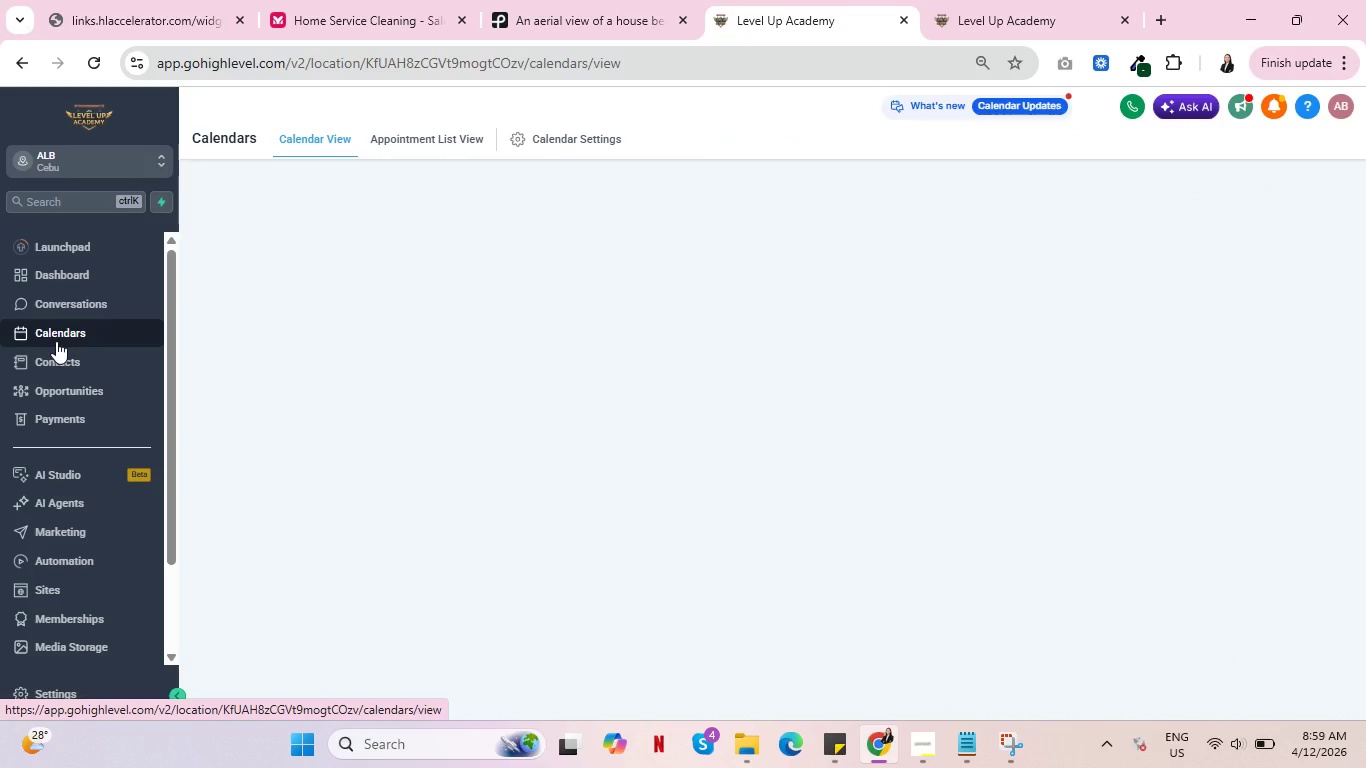 
left_click([566, 142])
 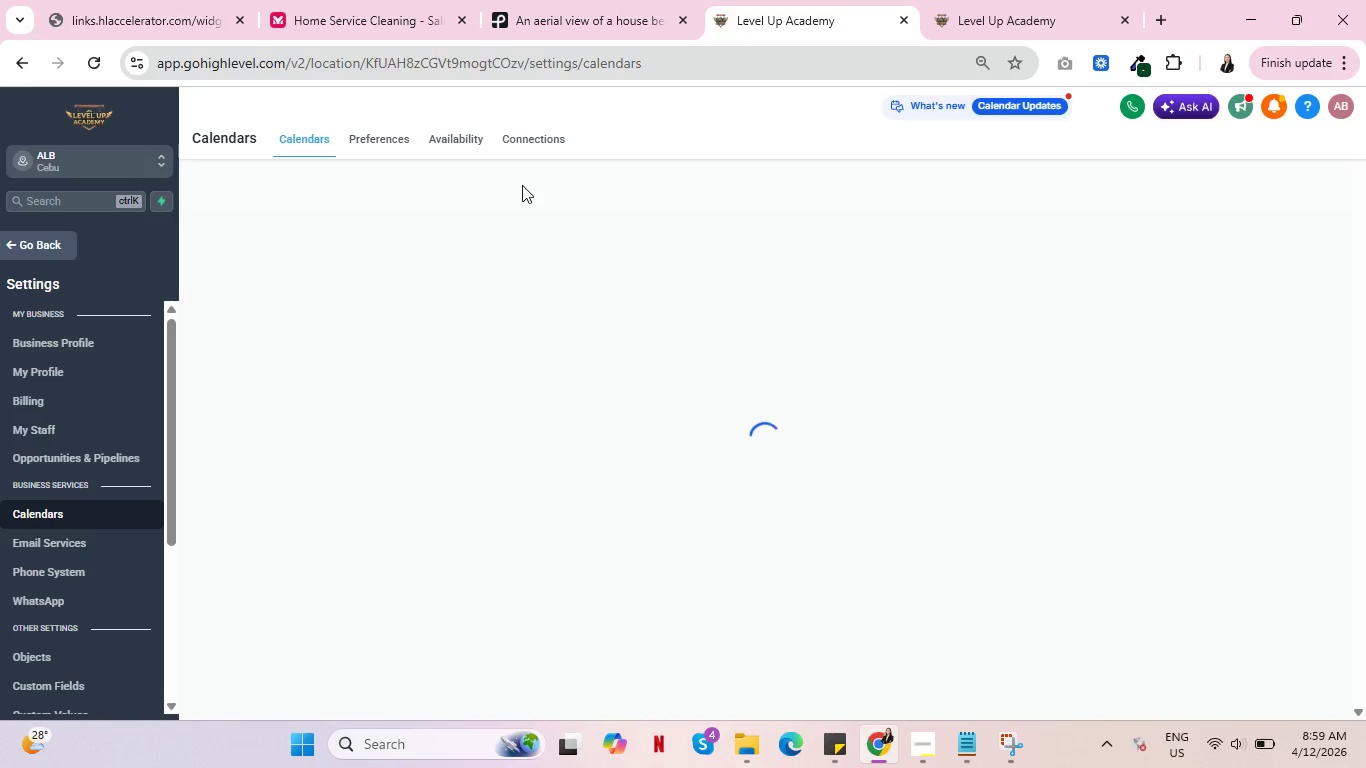 
wait(7.58)
 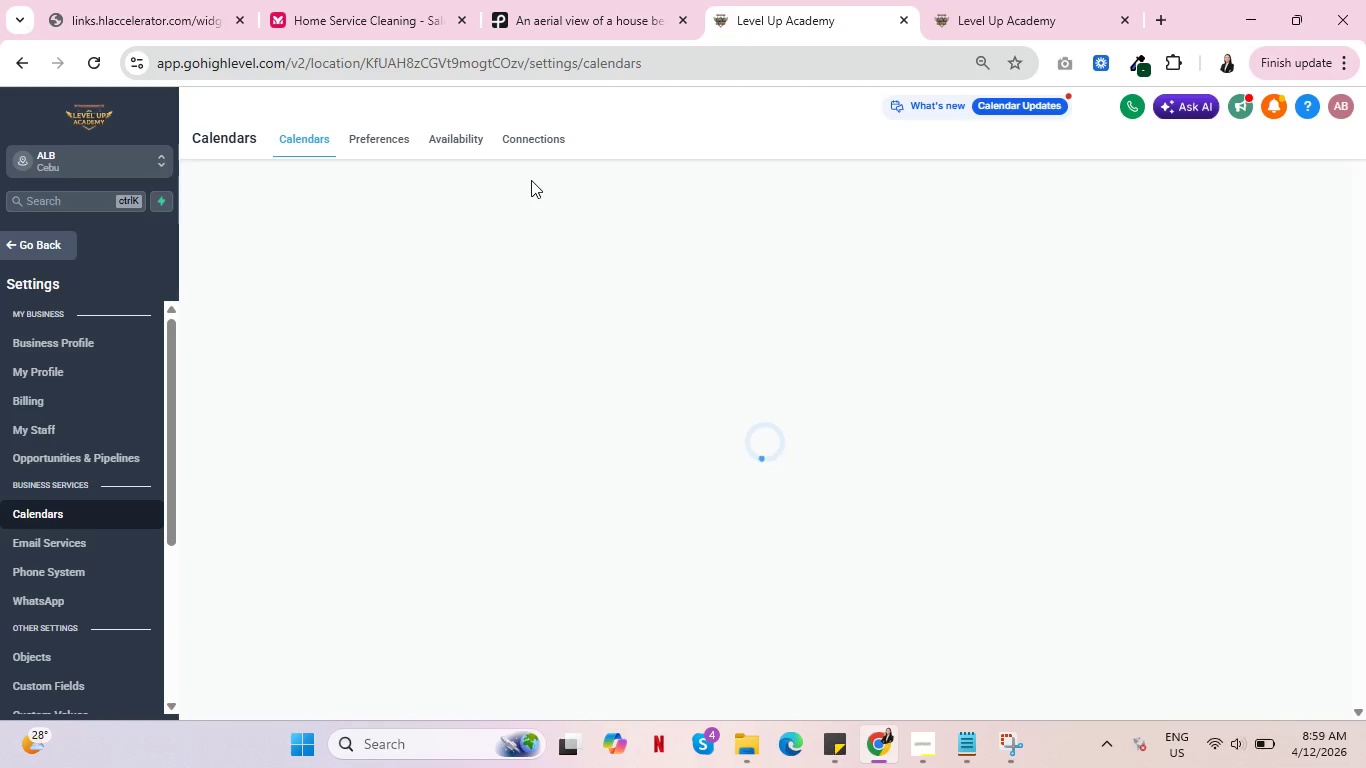 
left_click([250, 377])
 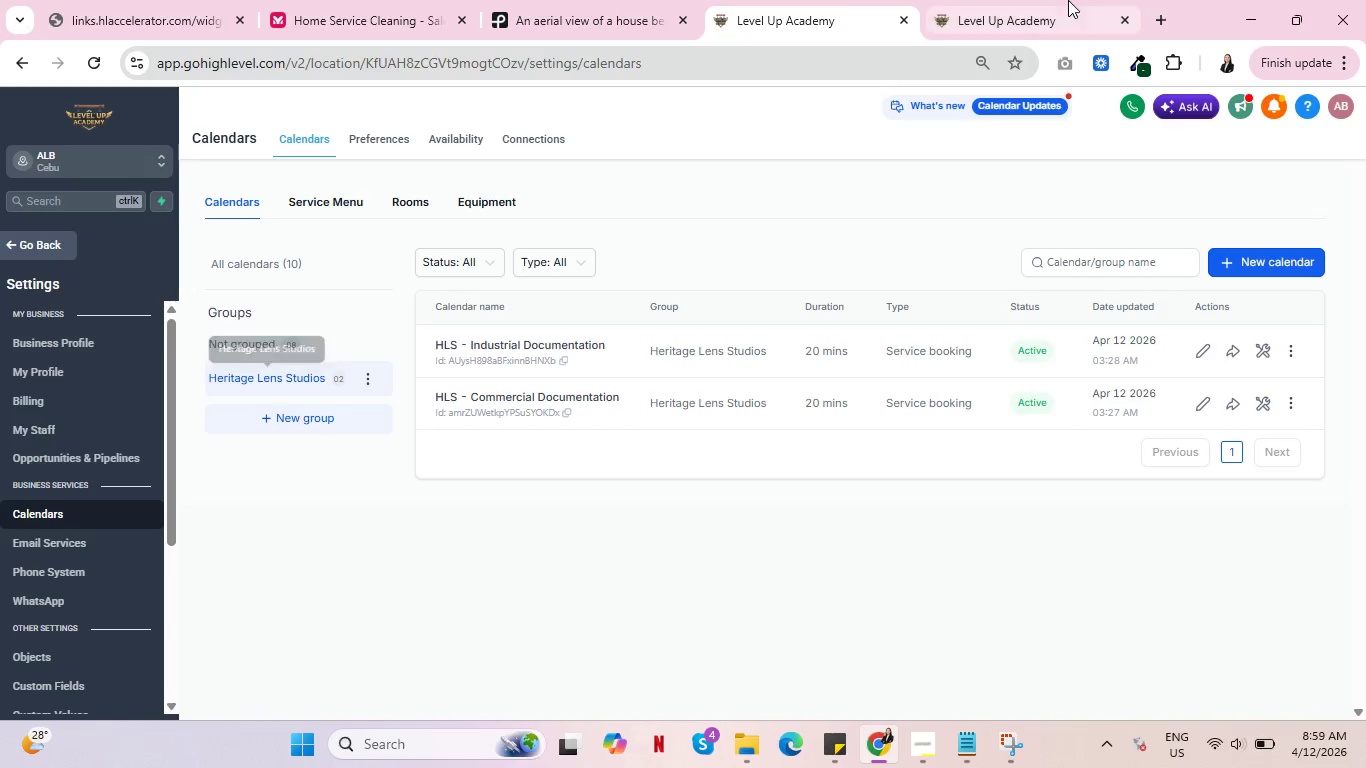 
left_click([1044, 0])
 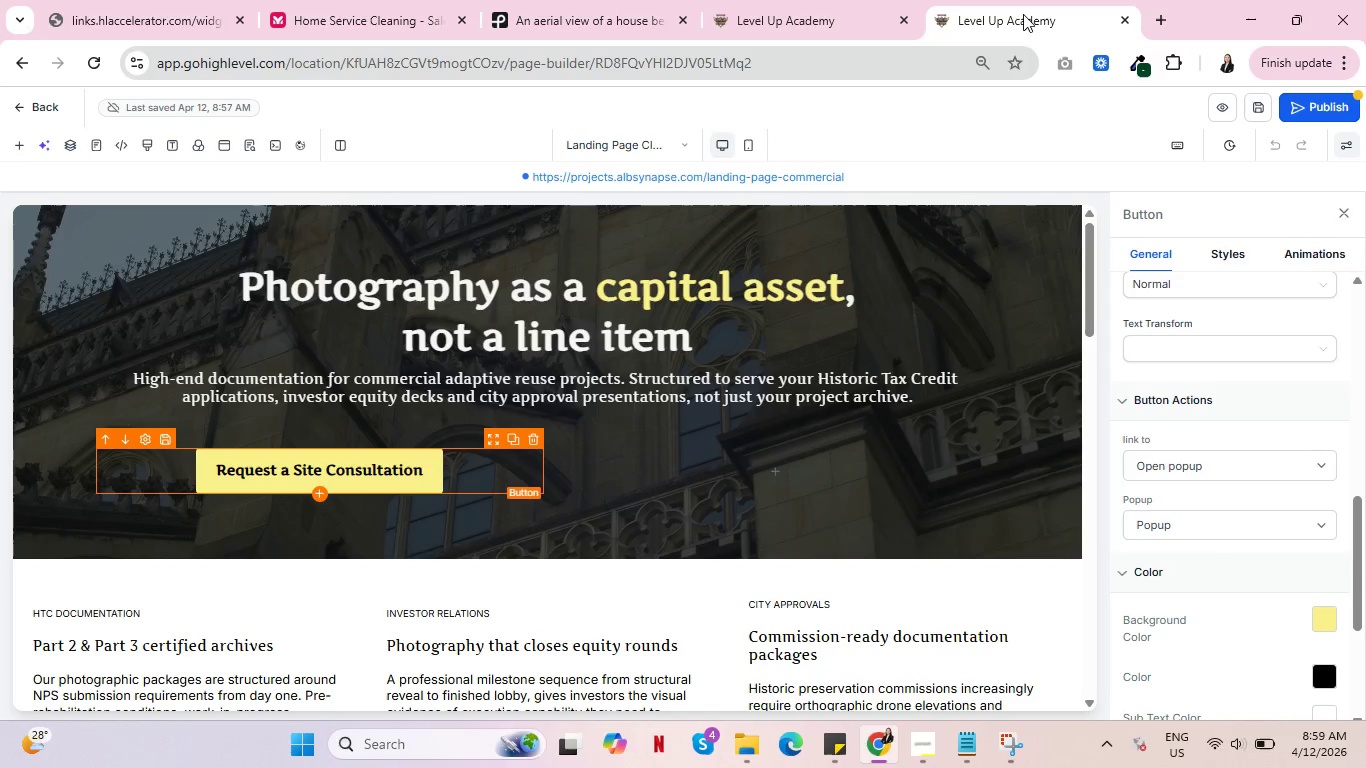 
left_click([765, 0])
 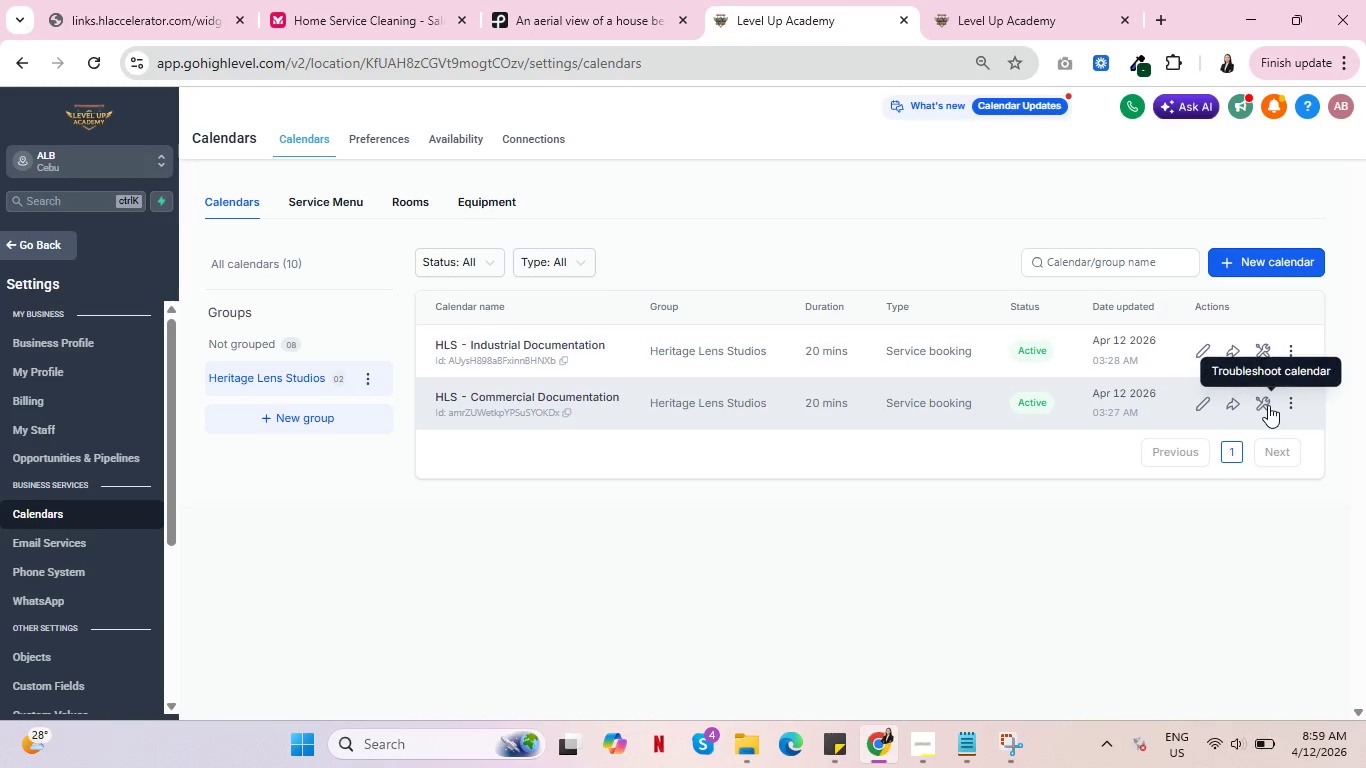 
left_click([1236, 402])
 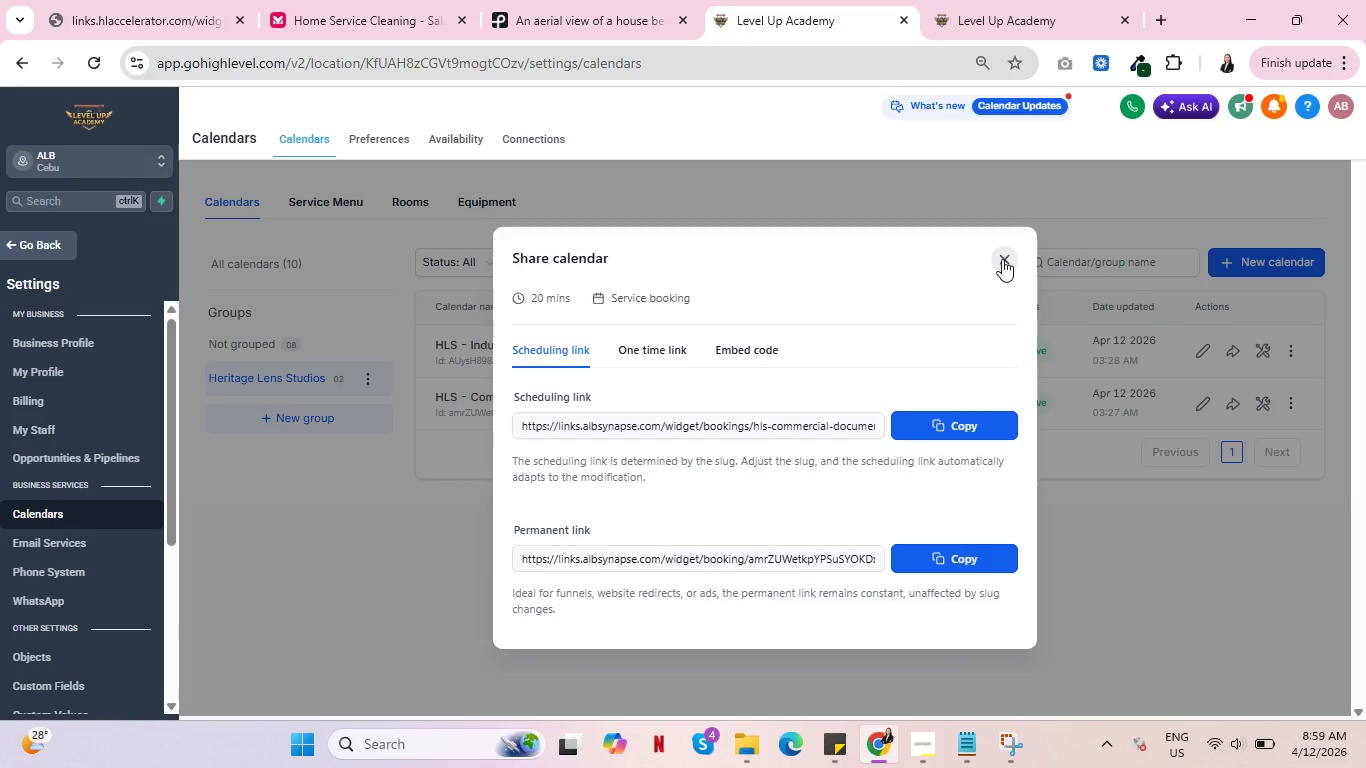 
wait(5.17)
 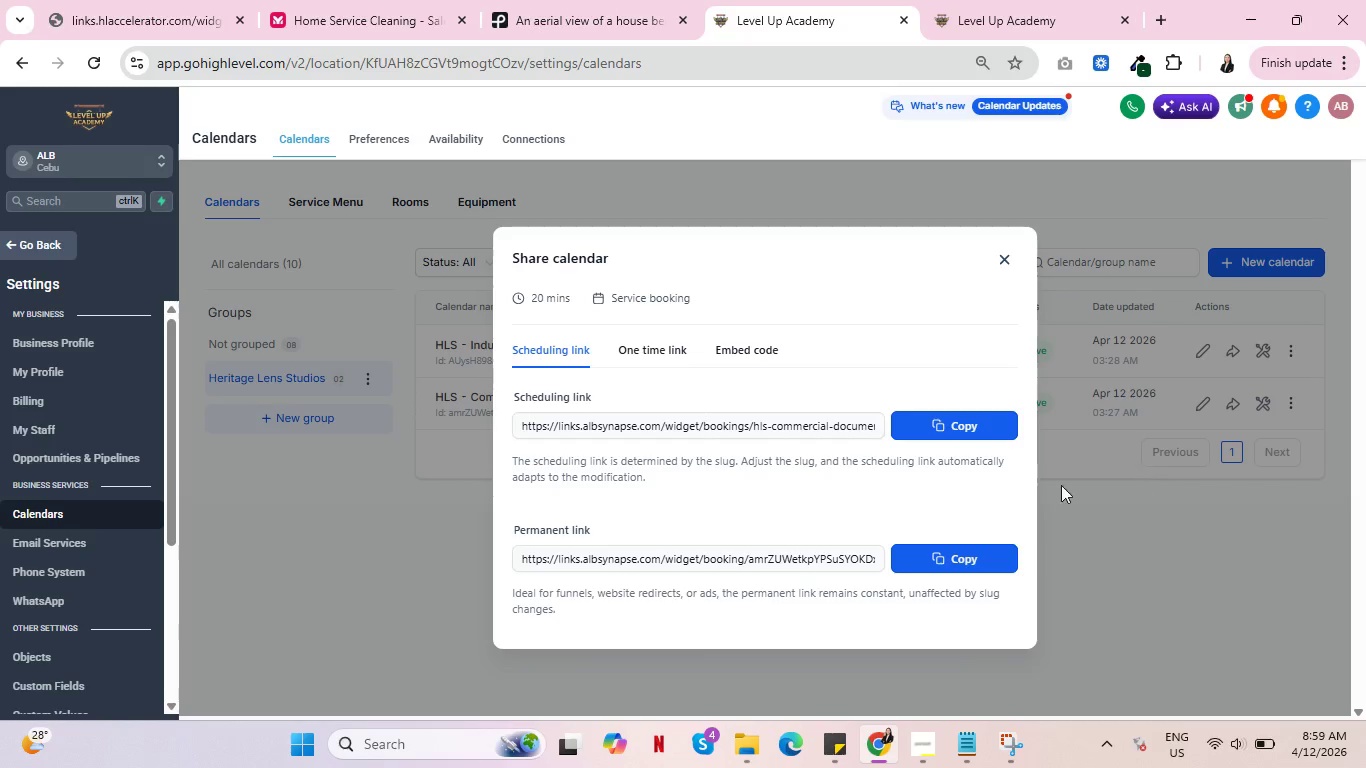 
left_click([1002, 259])
 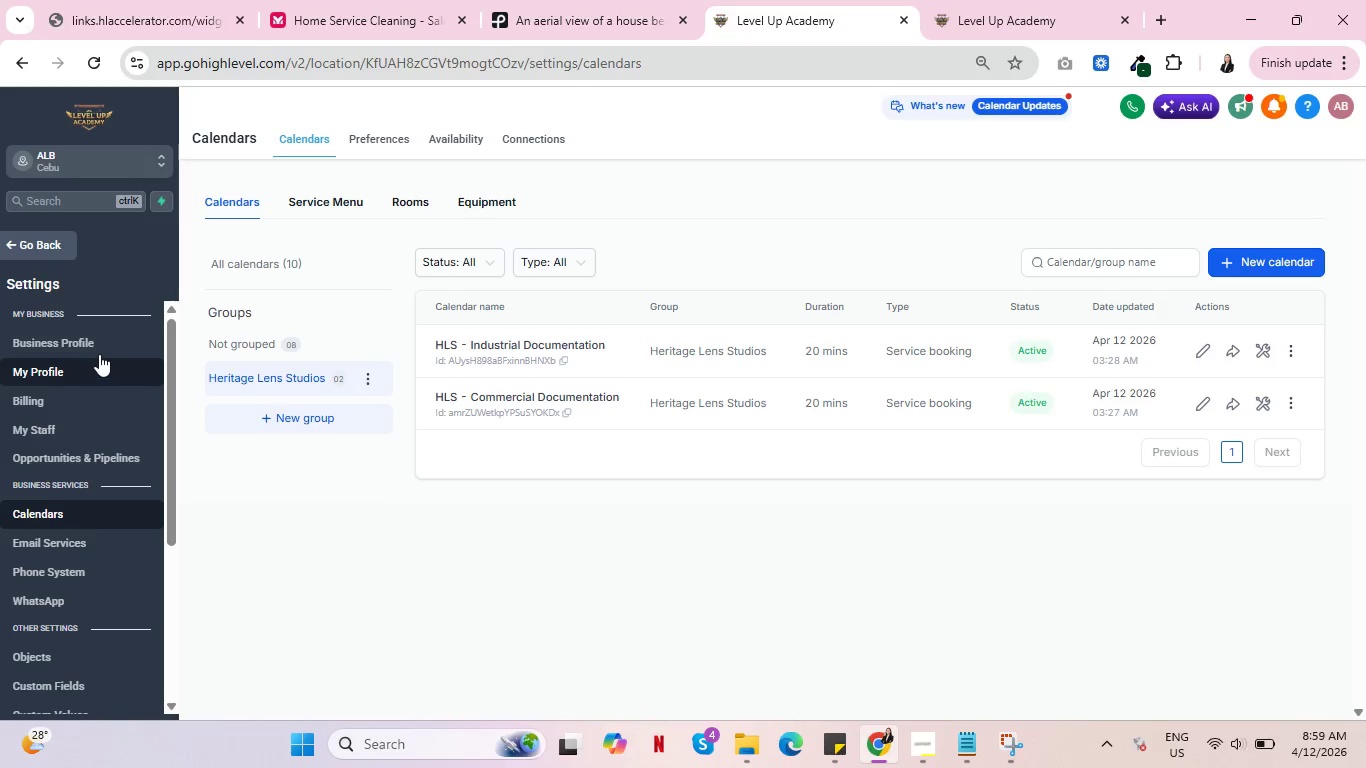 
left_click([35, 244])
 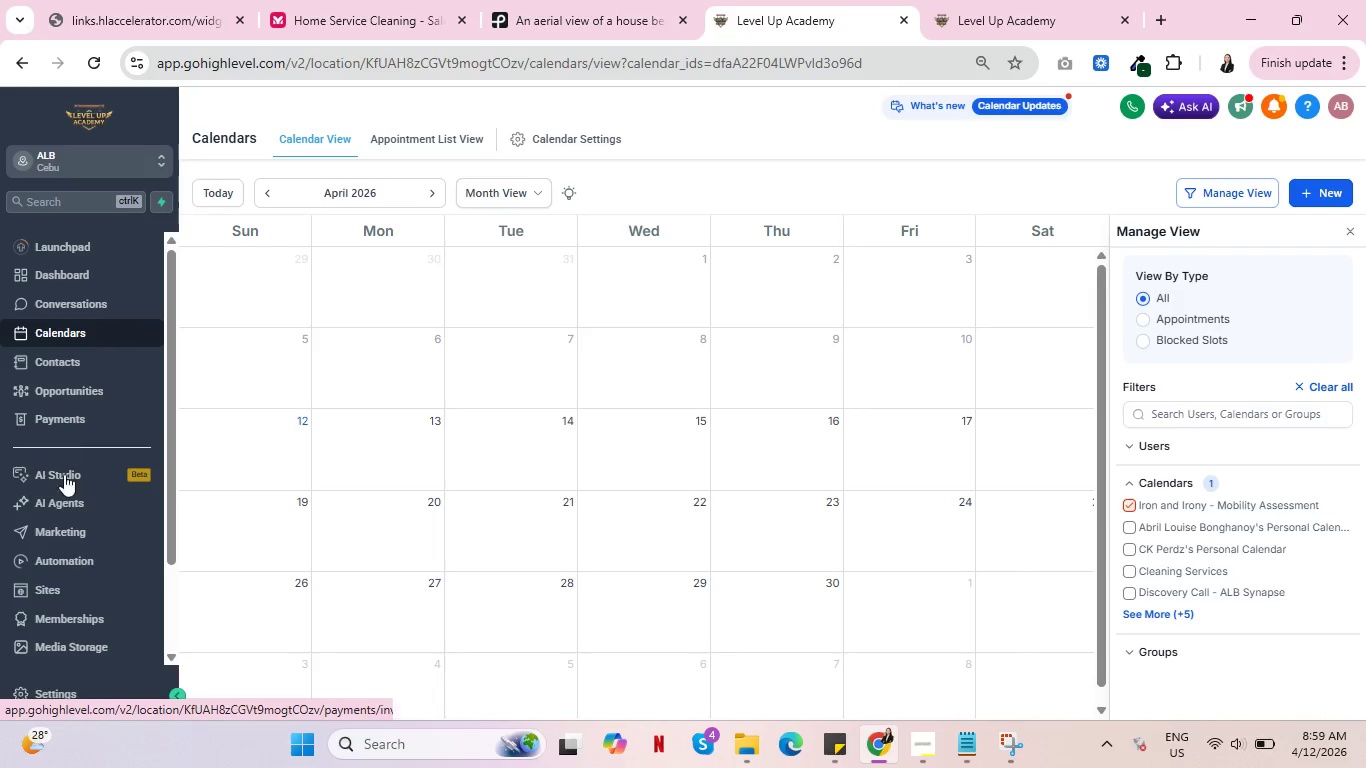 
left_click([58, 525])
 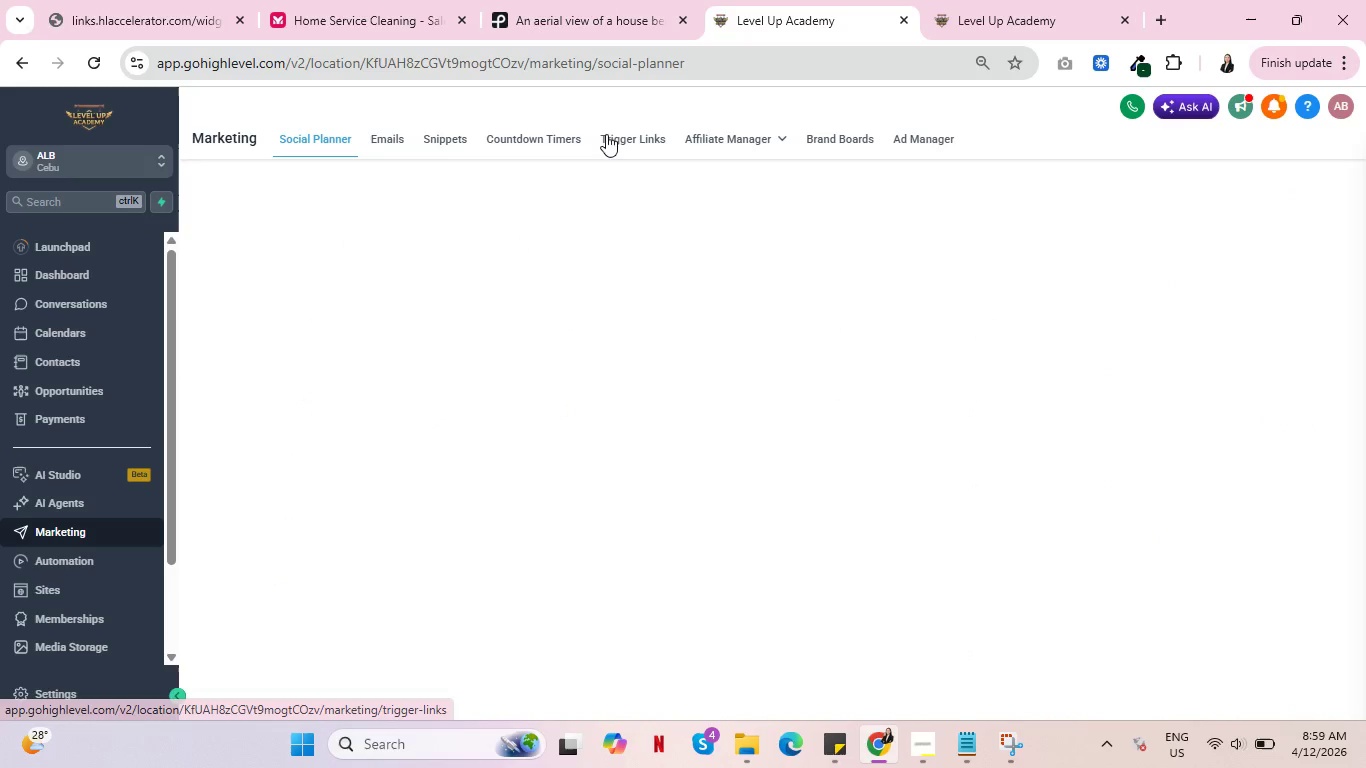 
left_click([611, 132])
 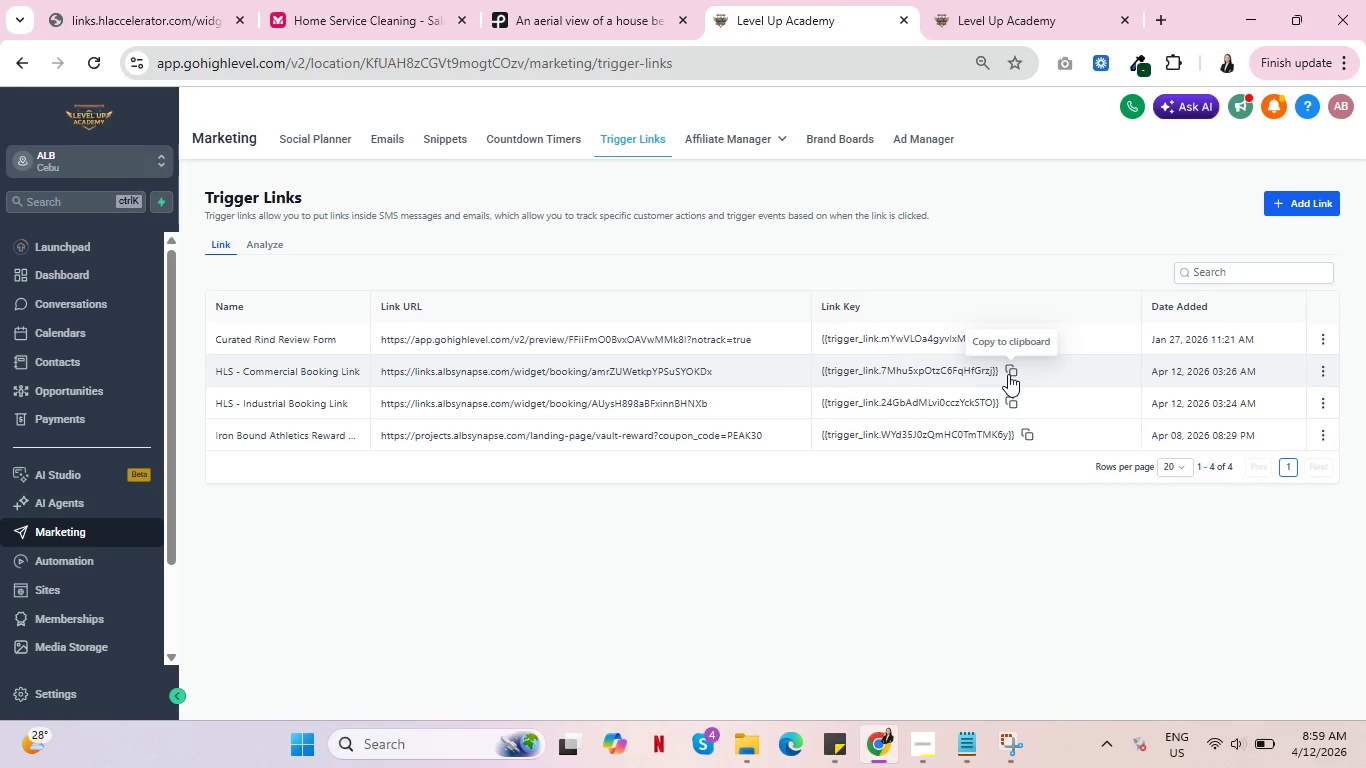 
wait(7.73)
 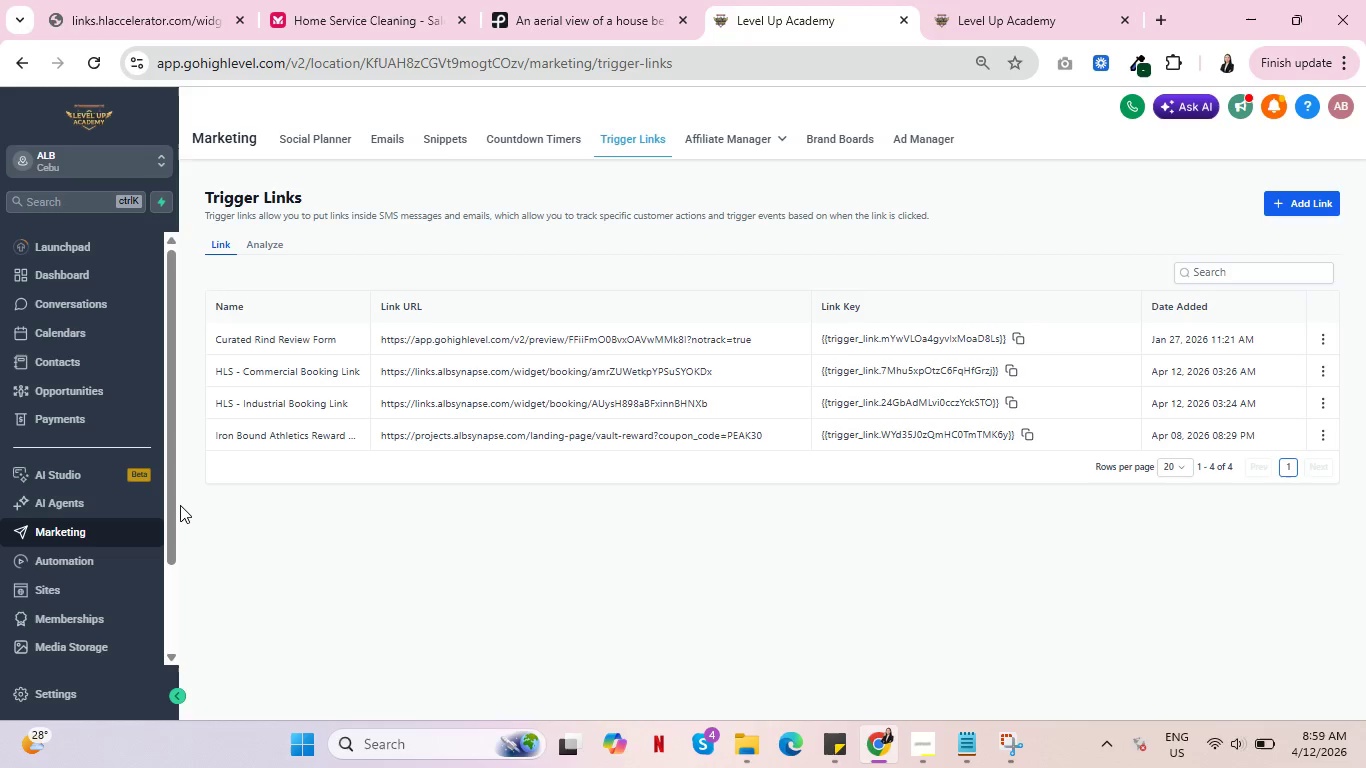 
left_click([1009, 368])
 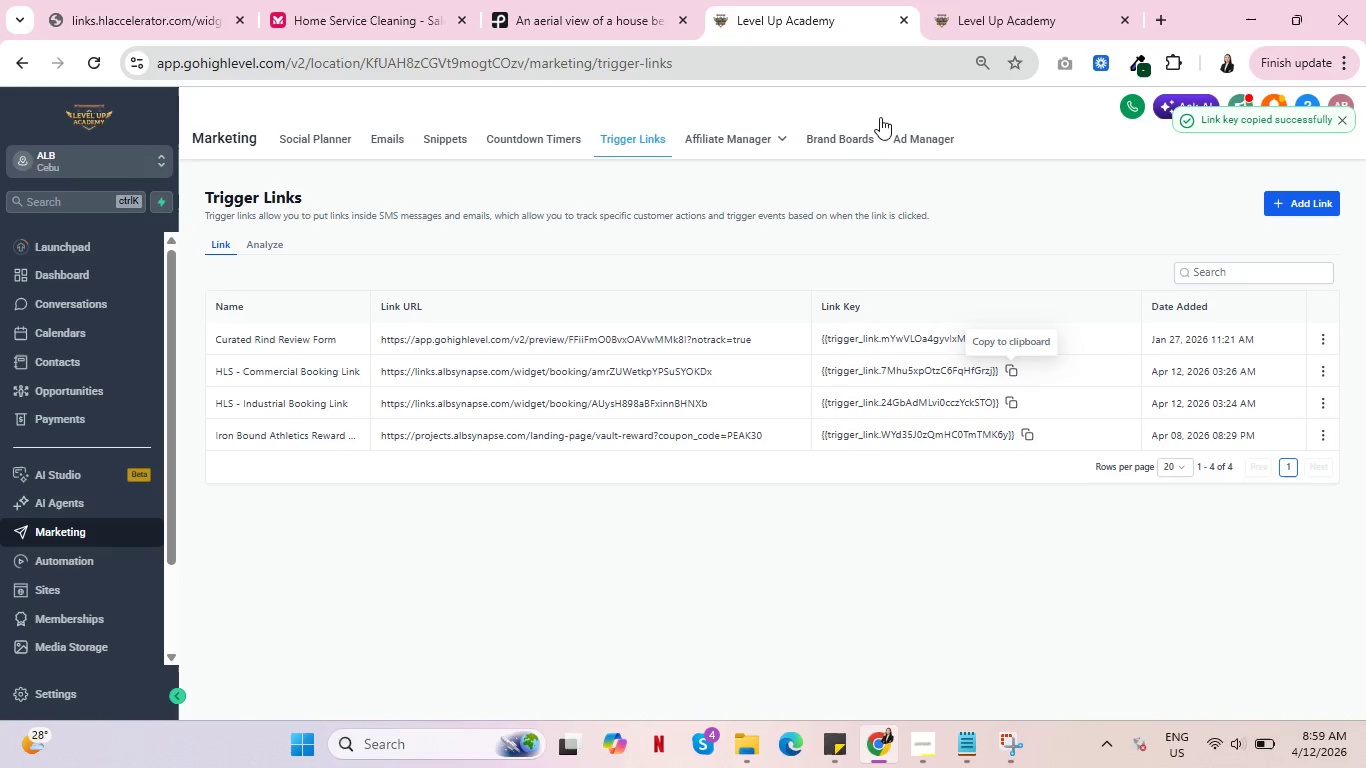 
left_click([995, 0])
 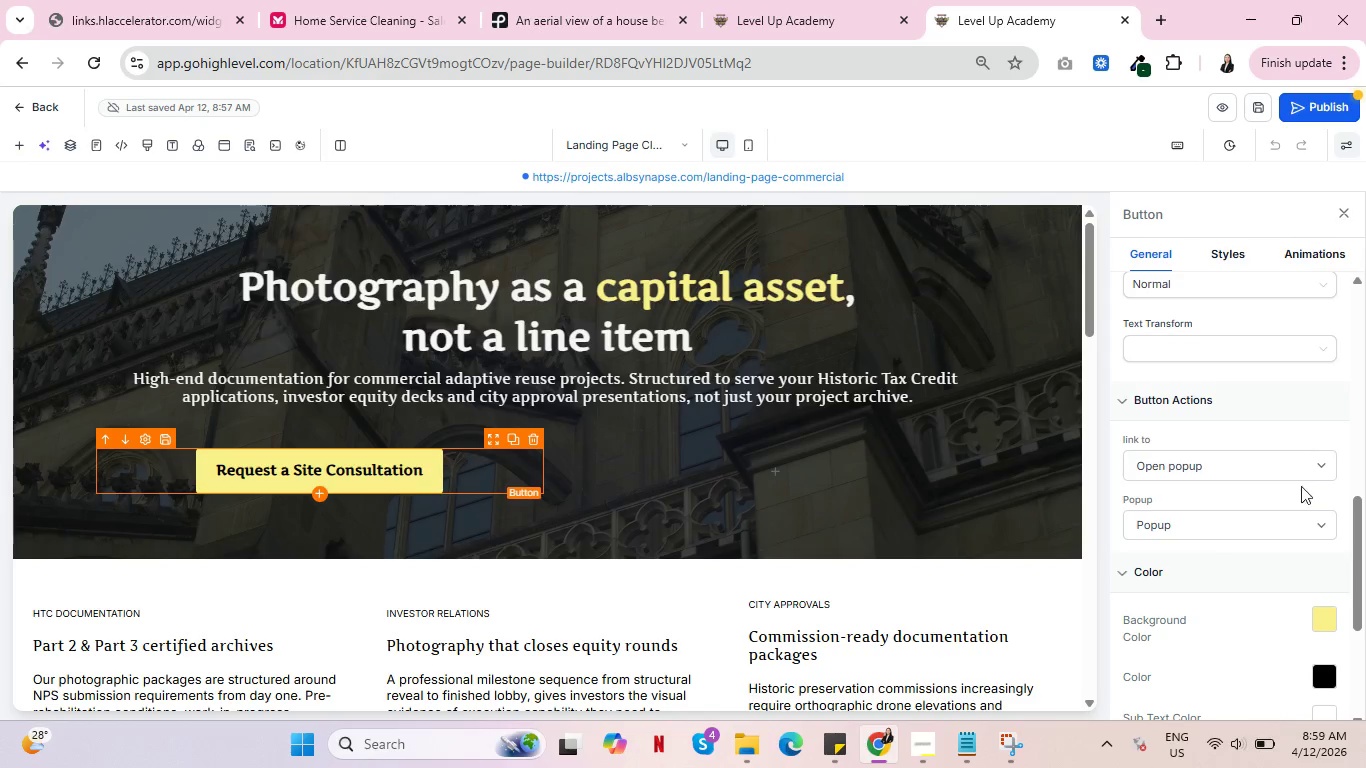 
left_click([1230, 463])
 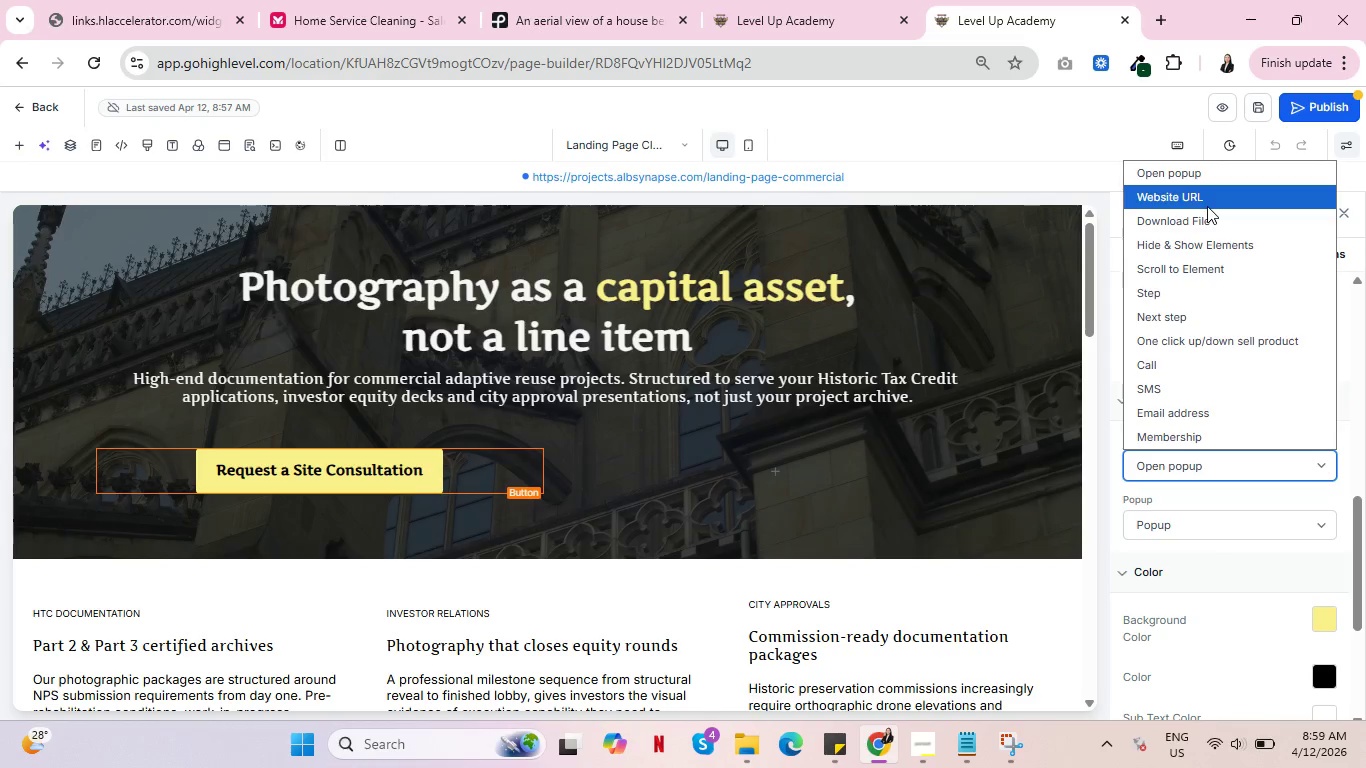 
left_click([1207, 206])
 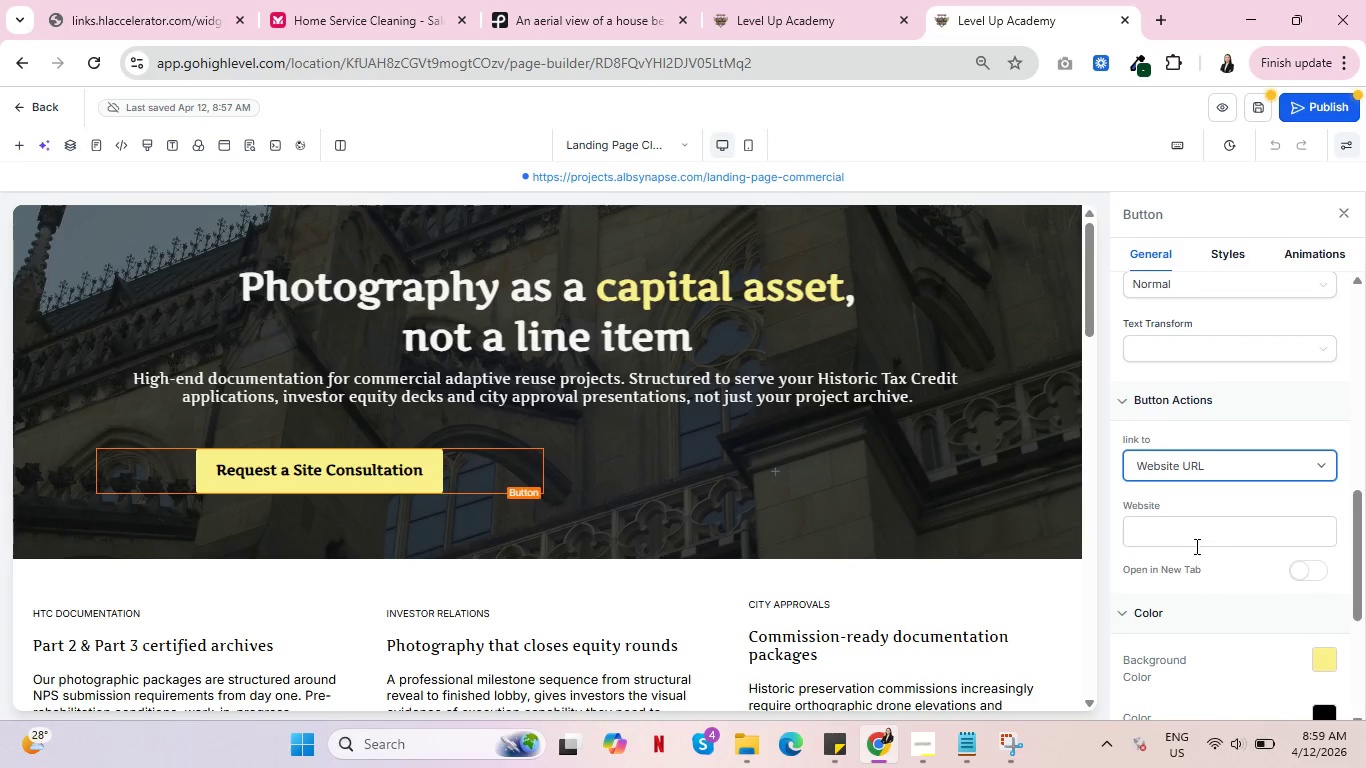 
left_click([1195, 537])
 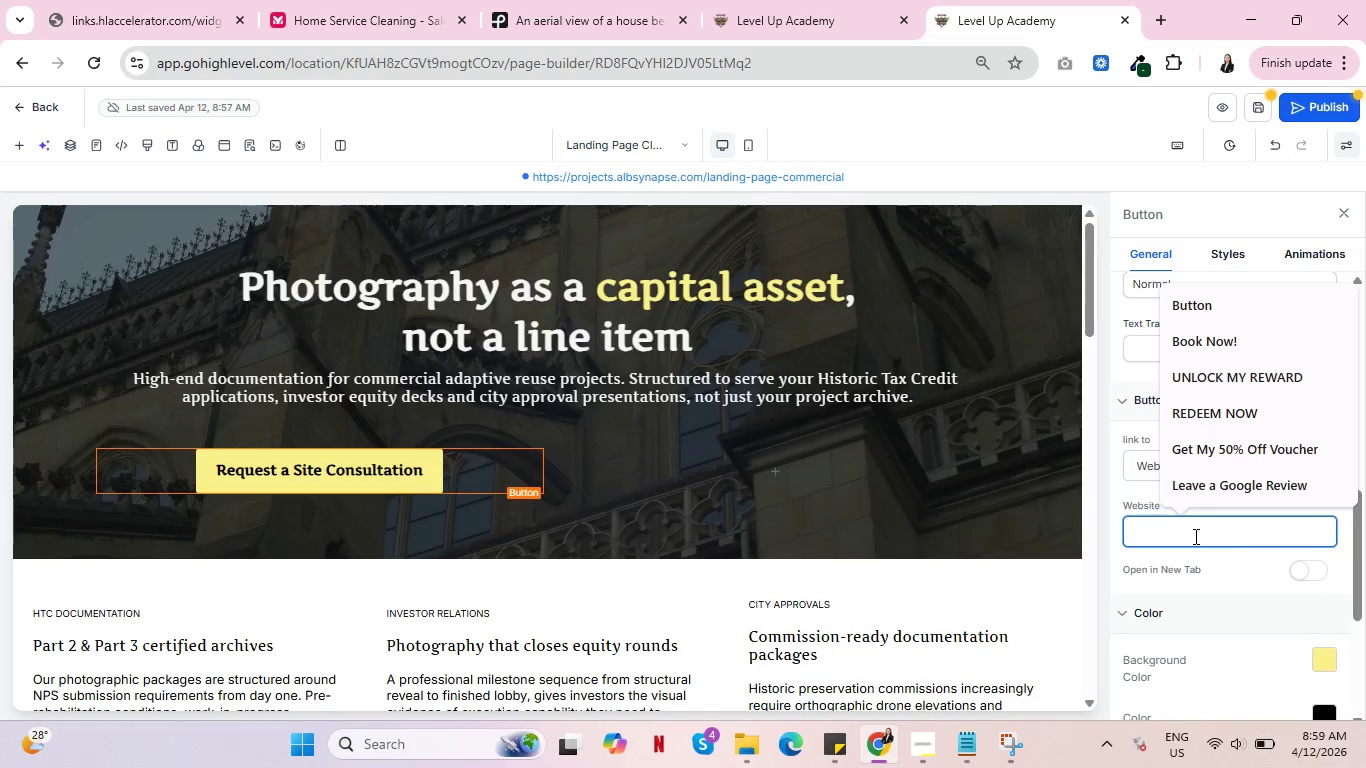 
key(Control+V)
 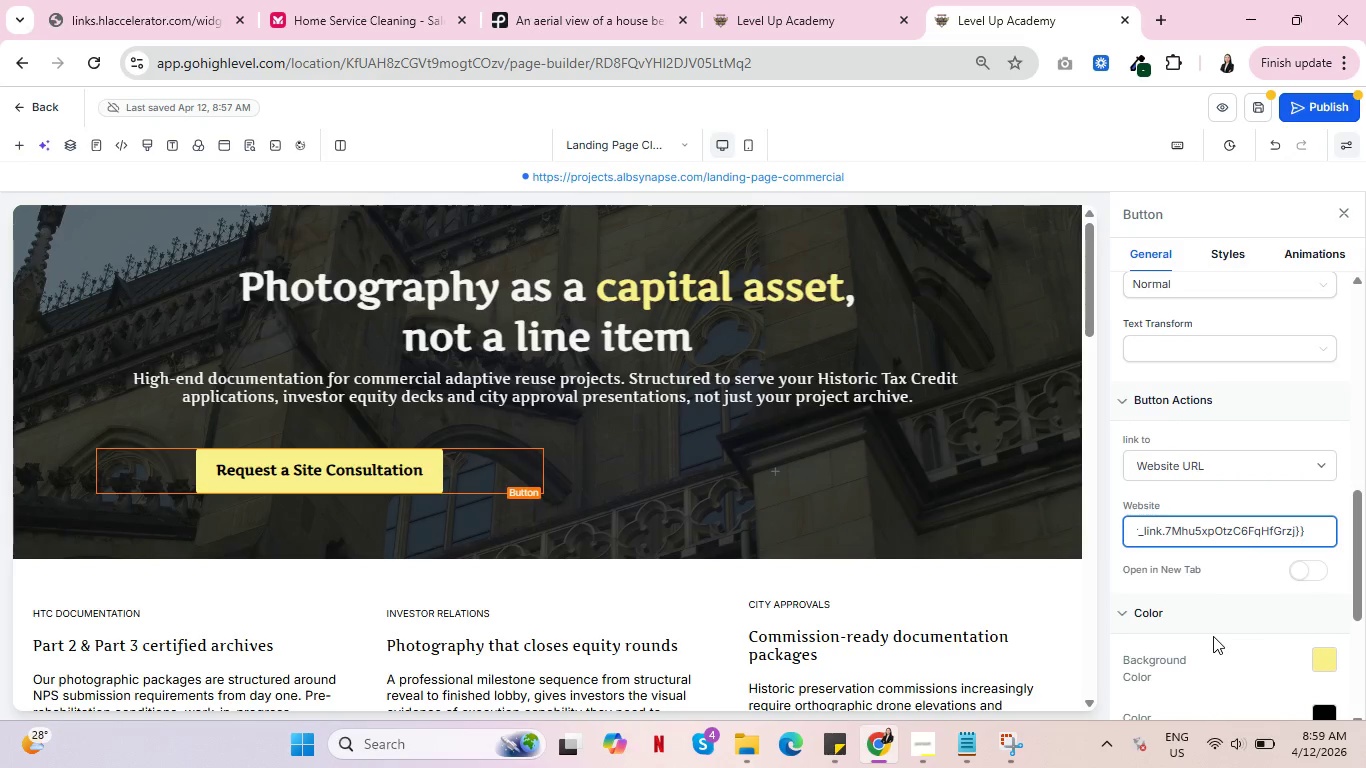 
left_click([1303, 568])
 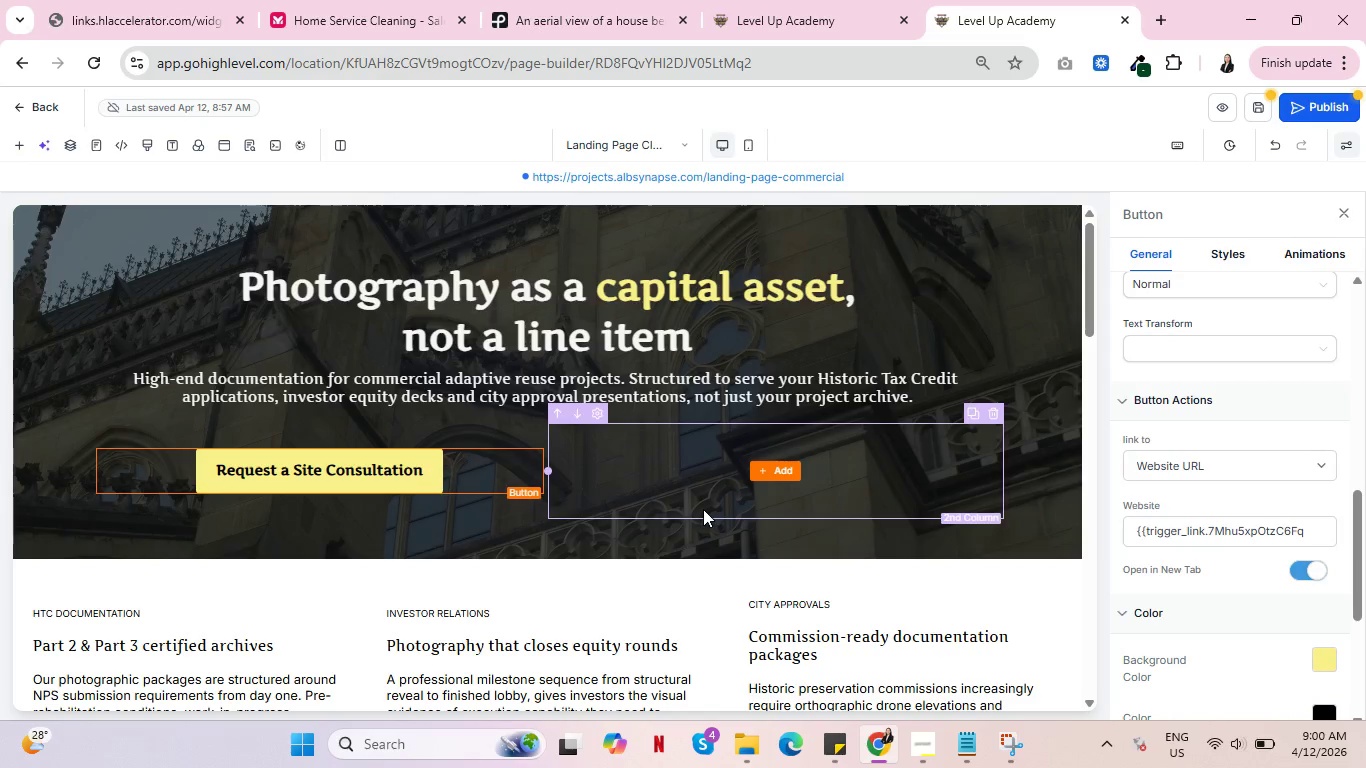 
wait(26.69)
 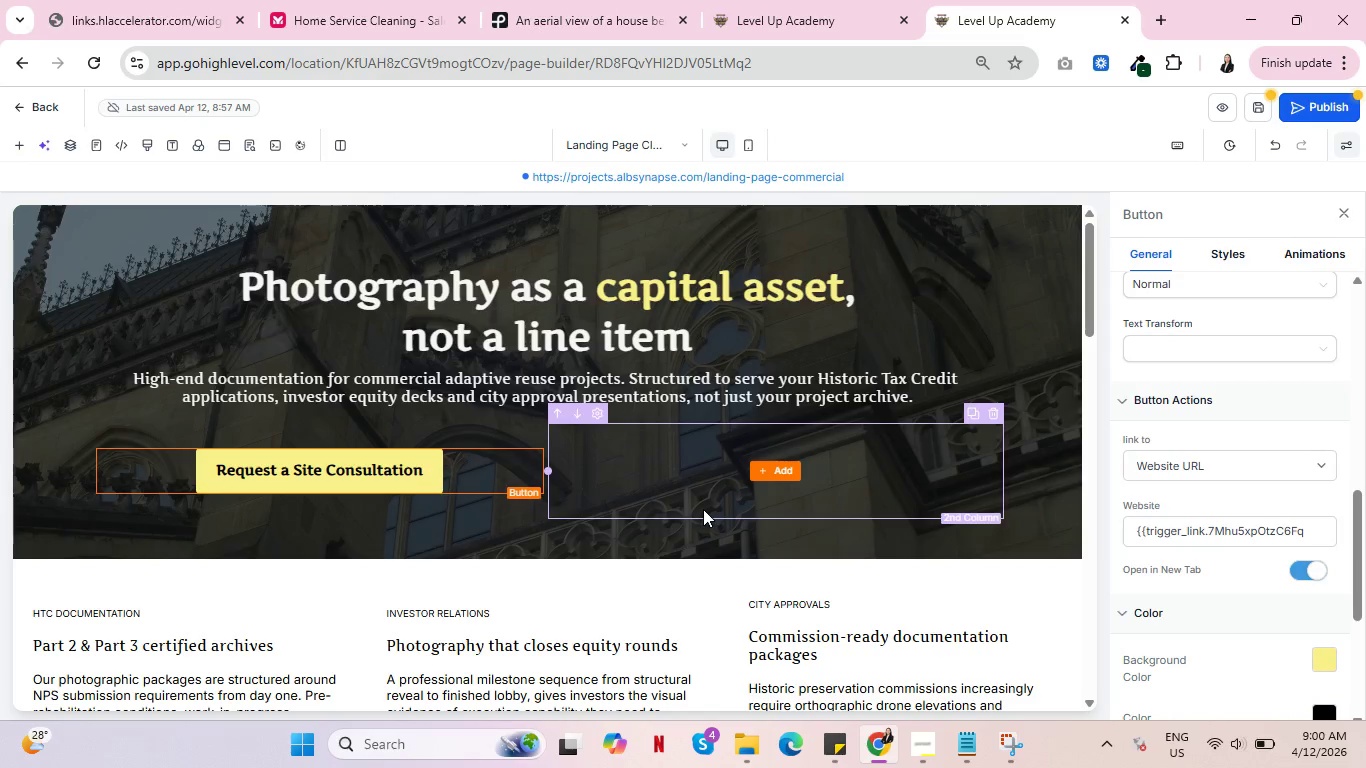 
scroll: coordinate [702, 543], scroll_direction: down, amount: 18.0
 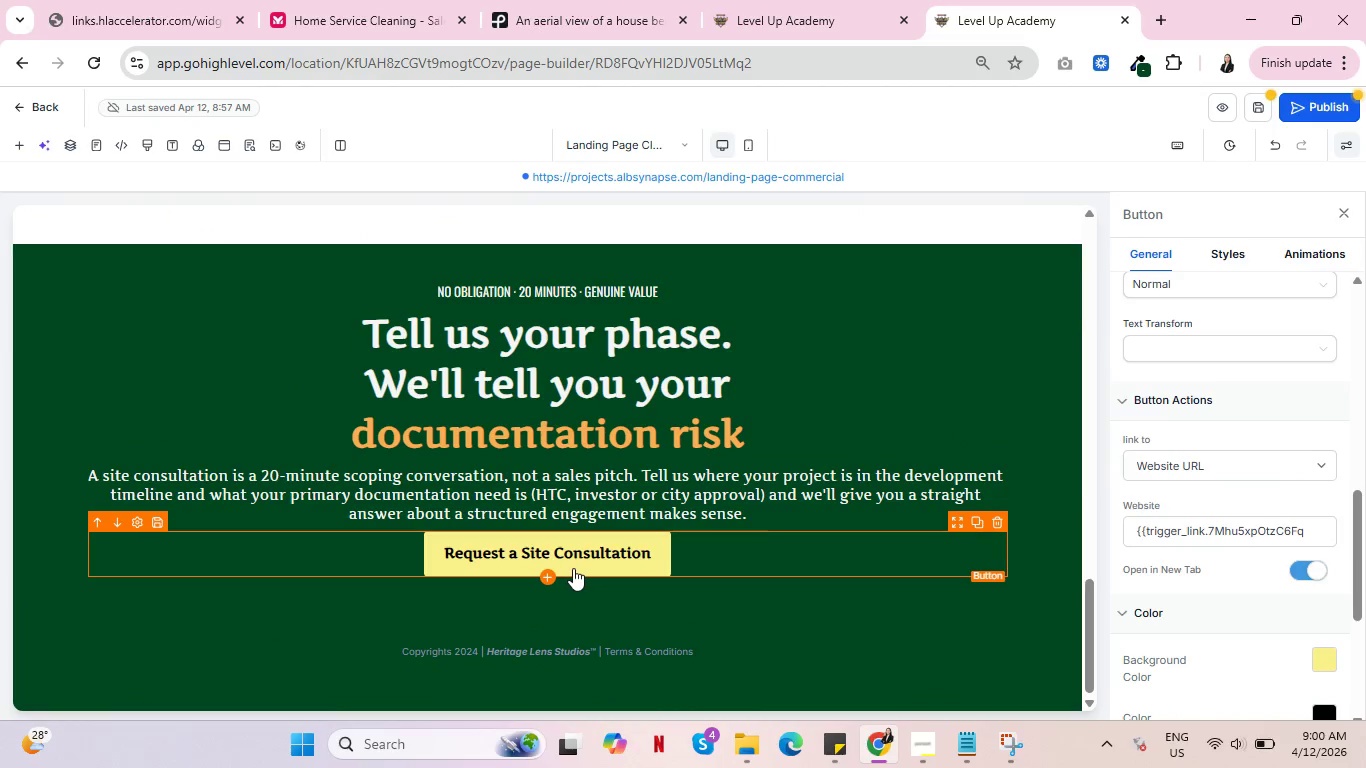 
left_click([580, 559])
 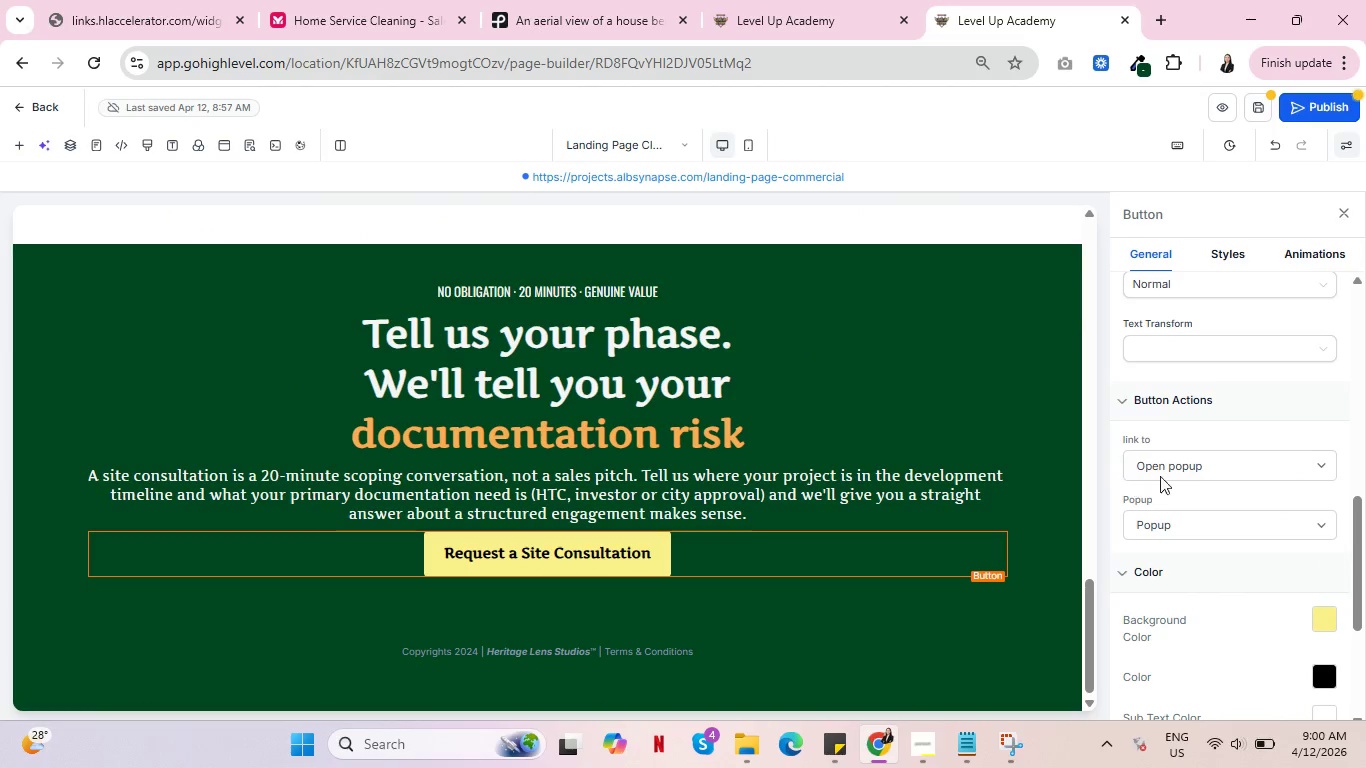 
left_click([1206, 466])
 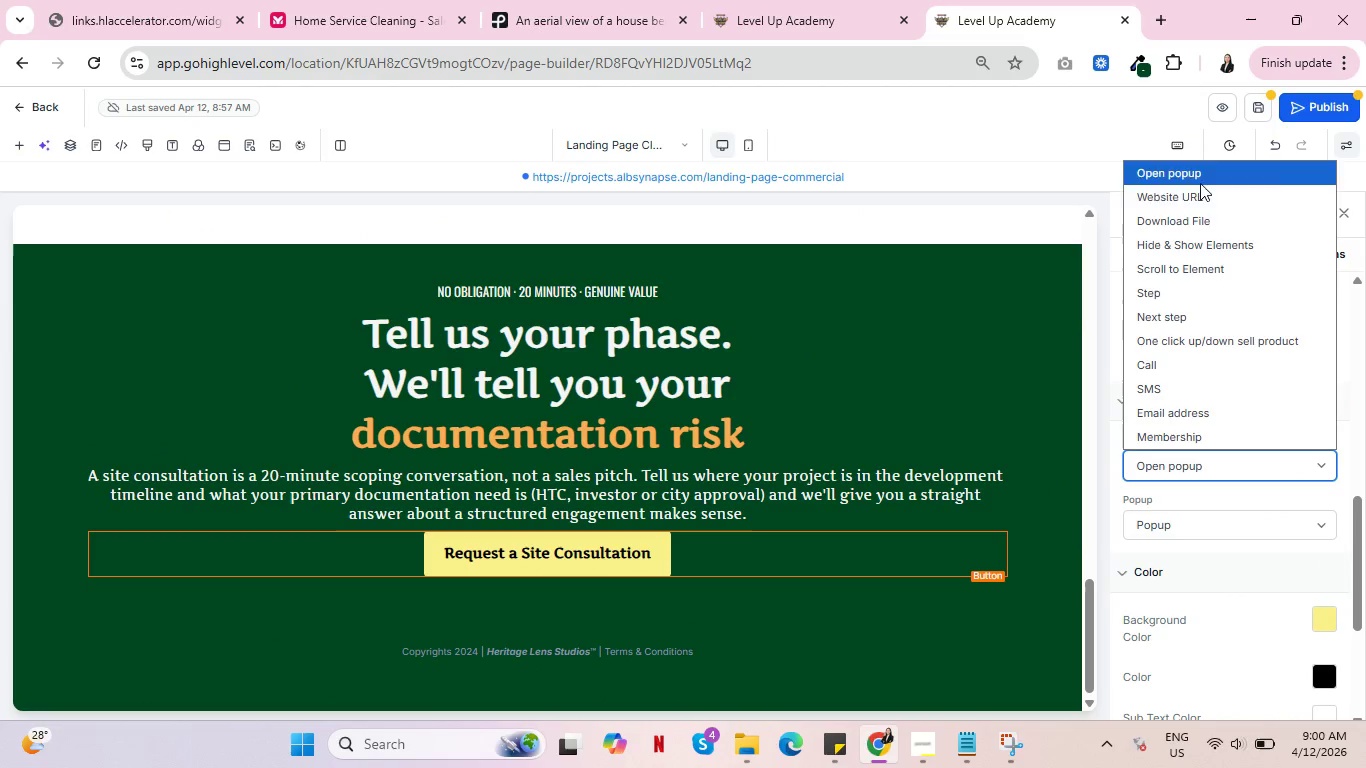 
left_click([1198, 197])
 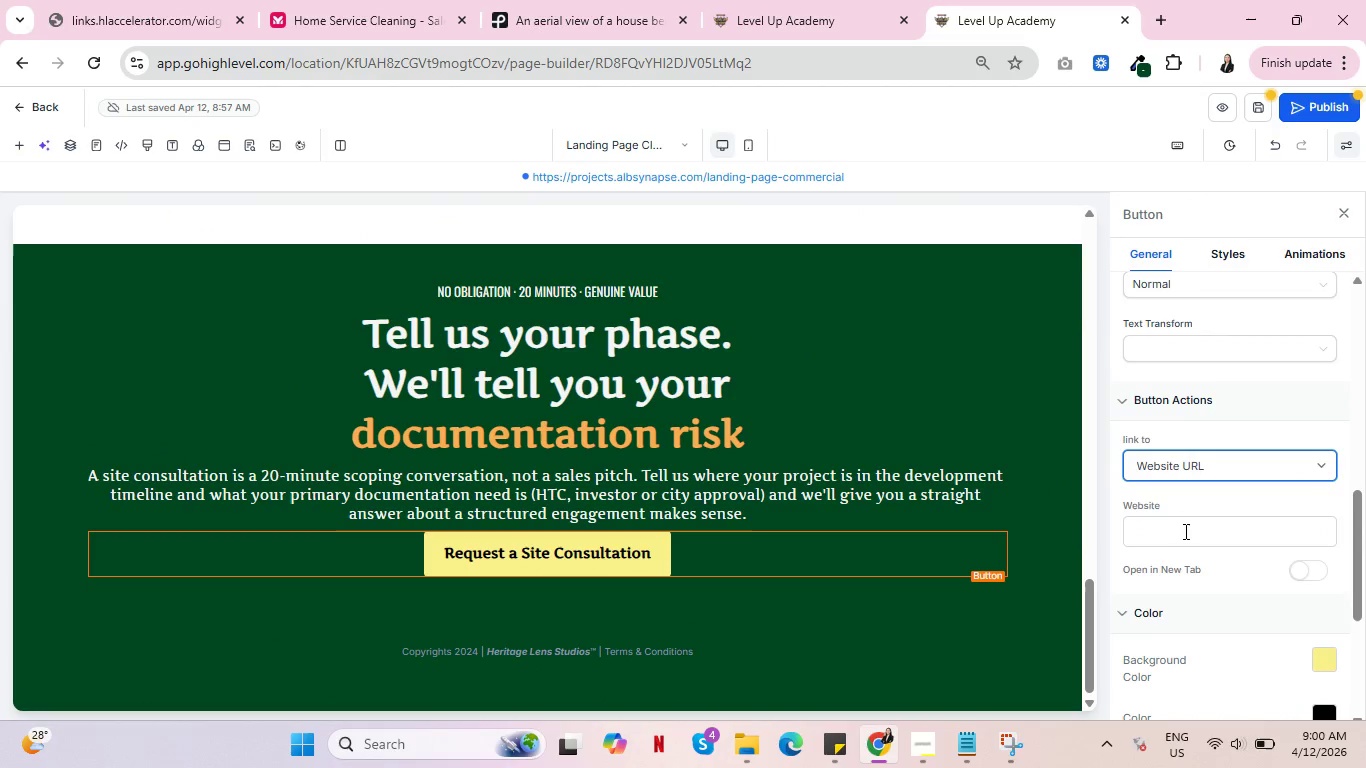 
left_click([1184, 531])
 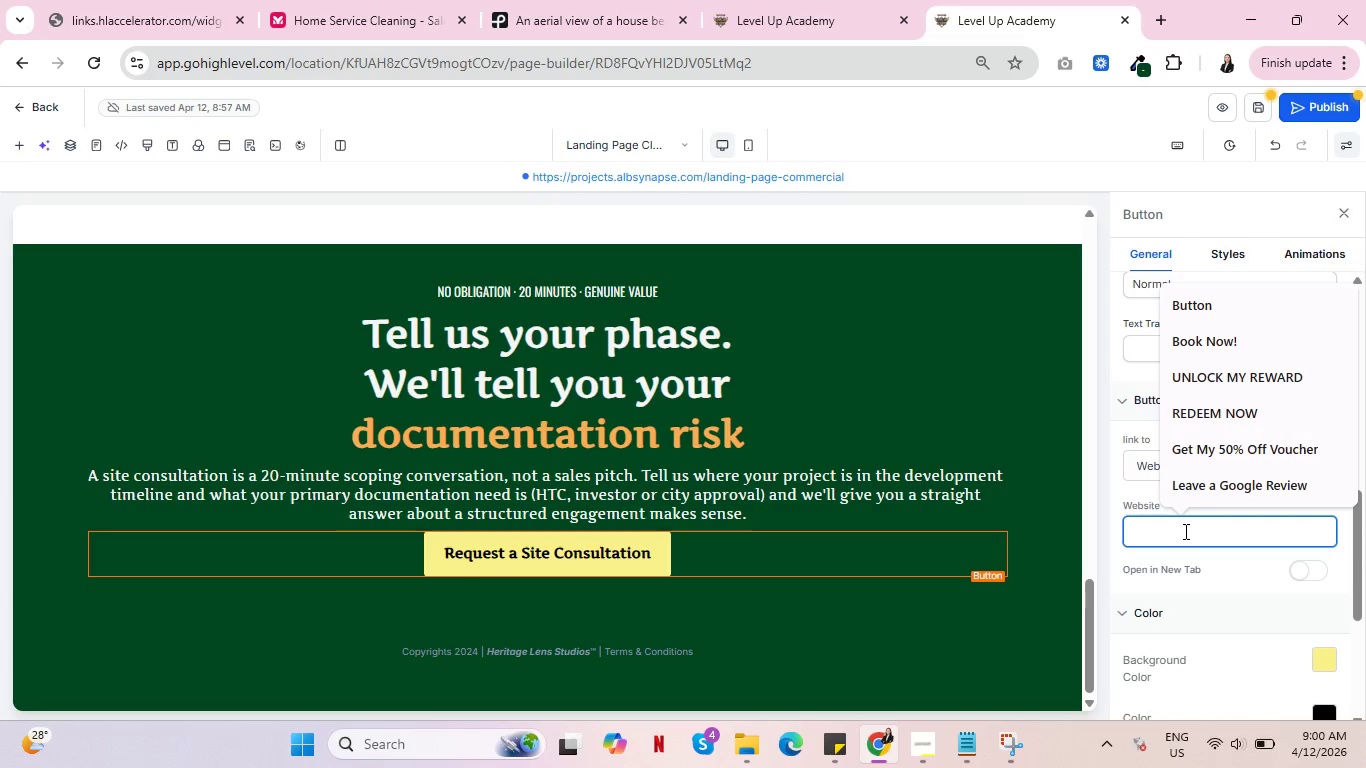 
key(Control+V)
 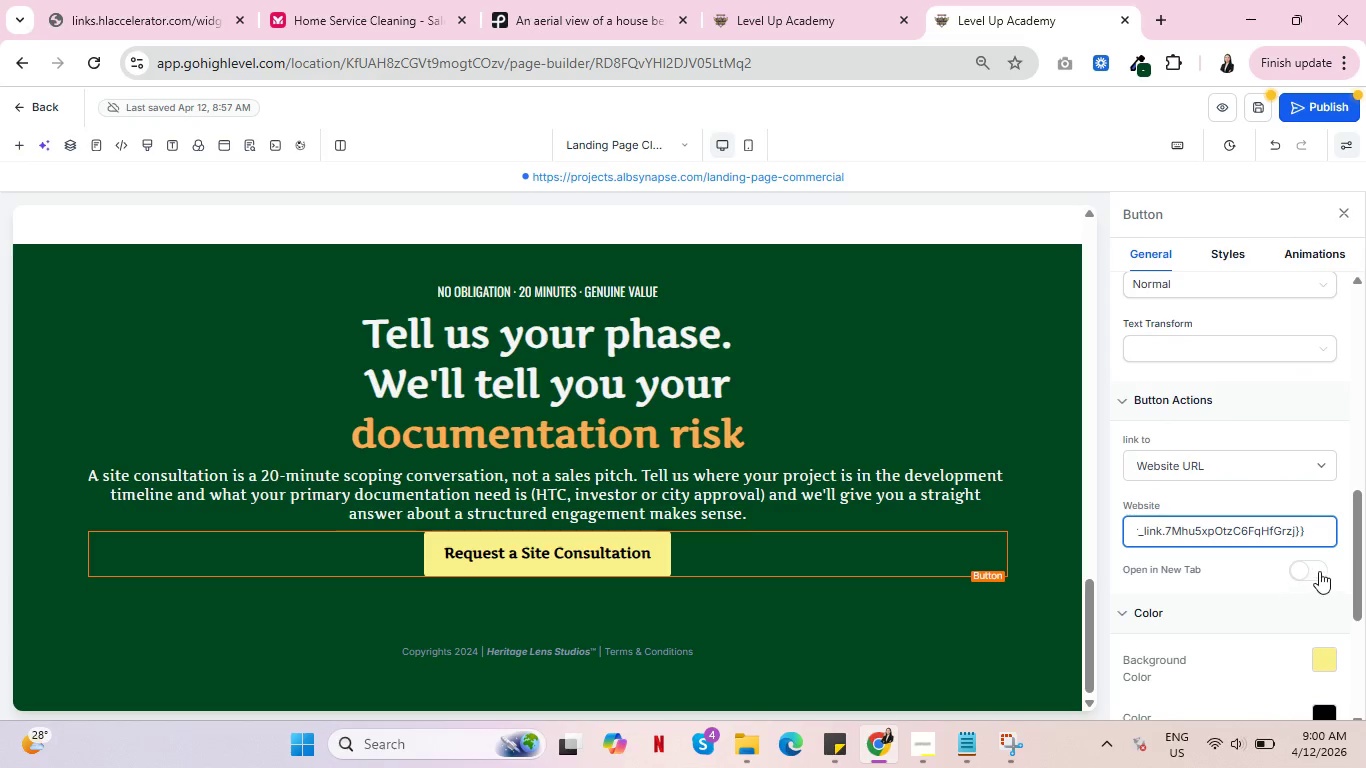 
left_click([1321, 570])
 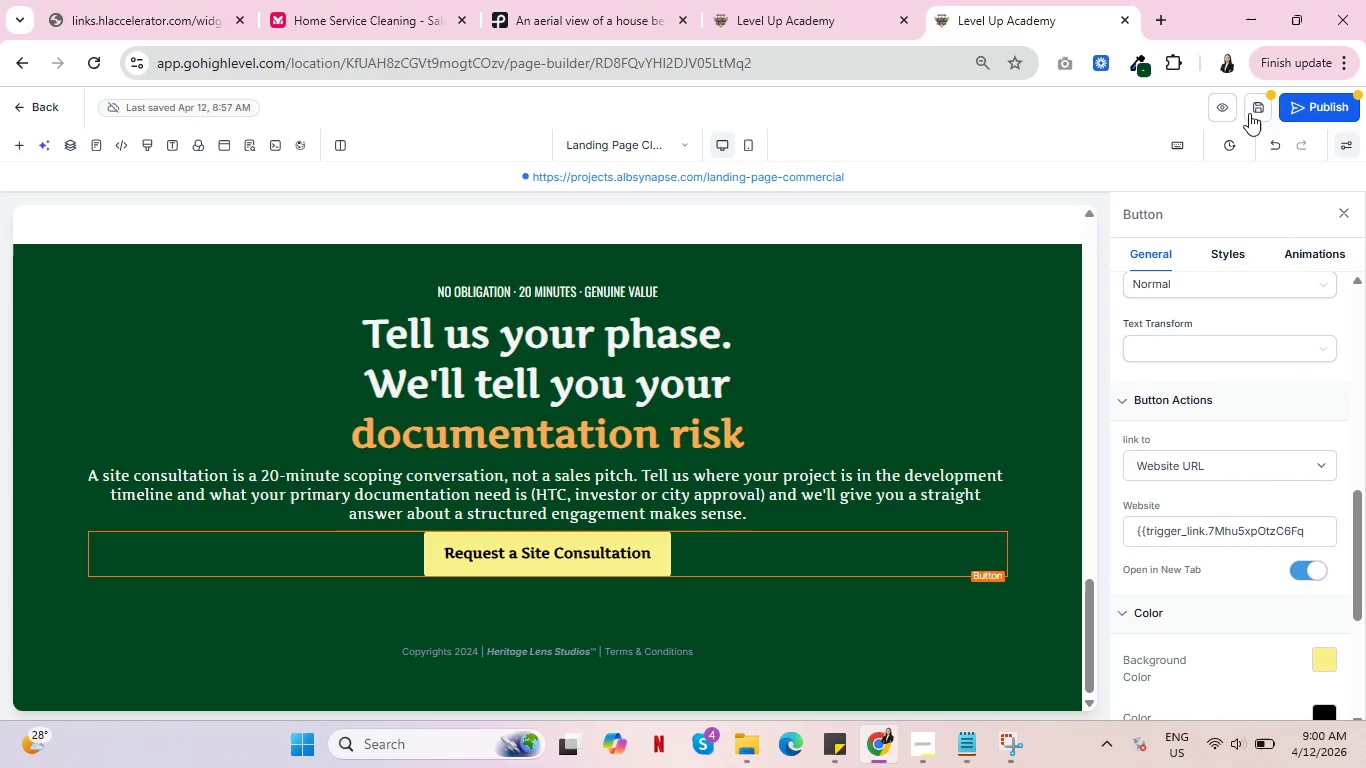 
left_click([1264, 104])
 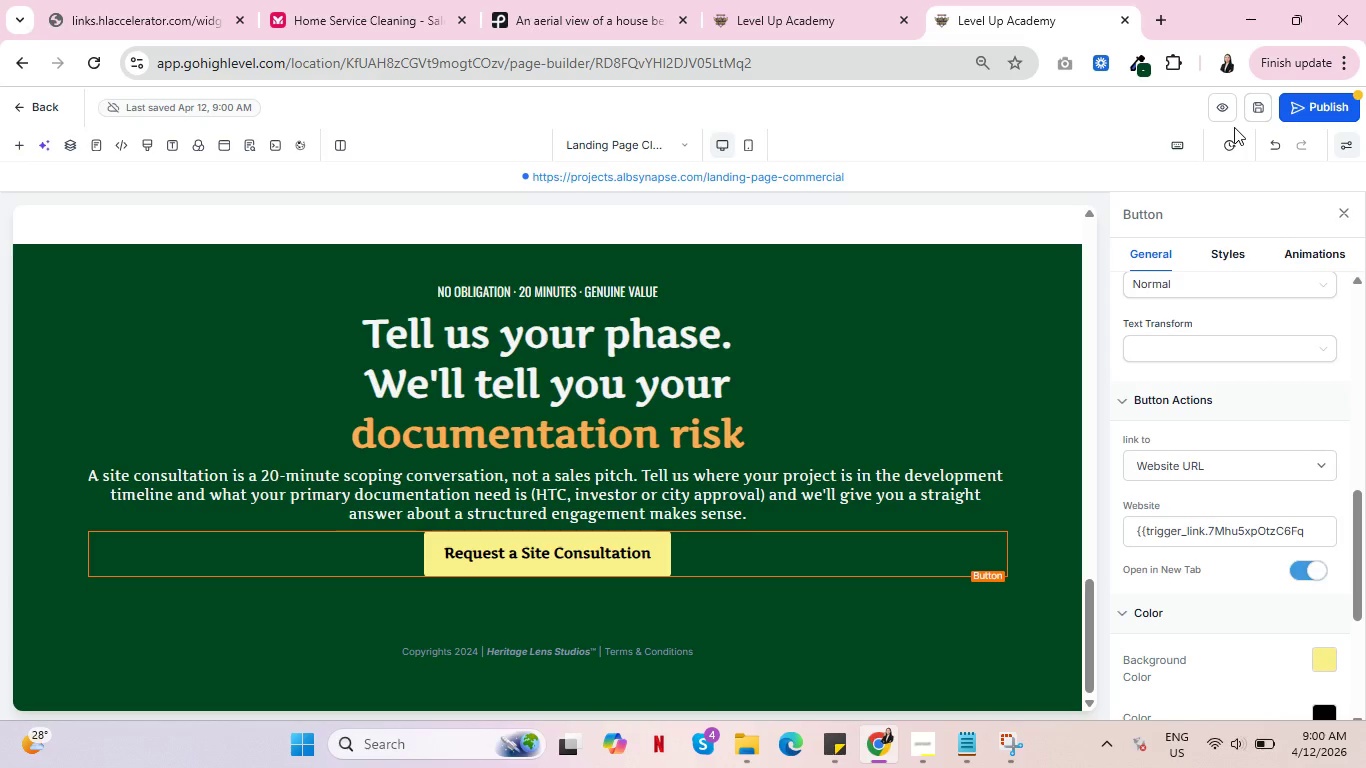 
wait(7.2)
 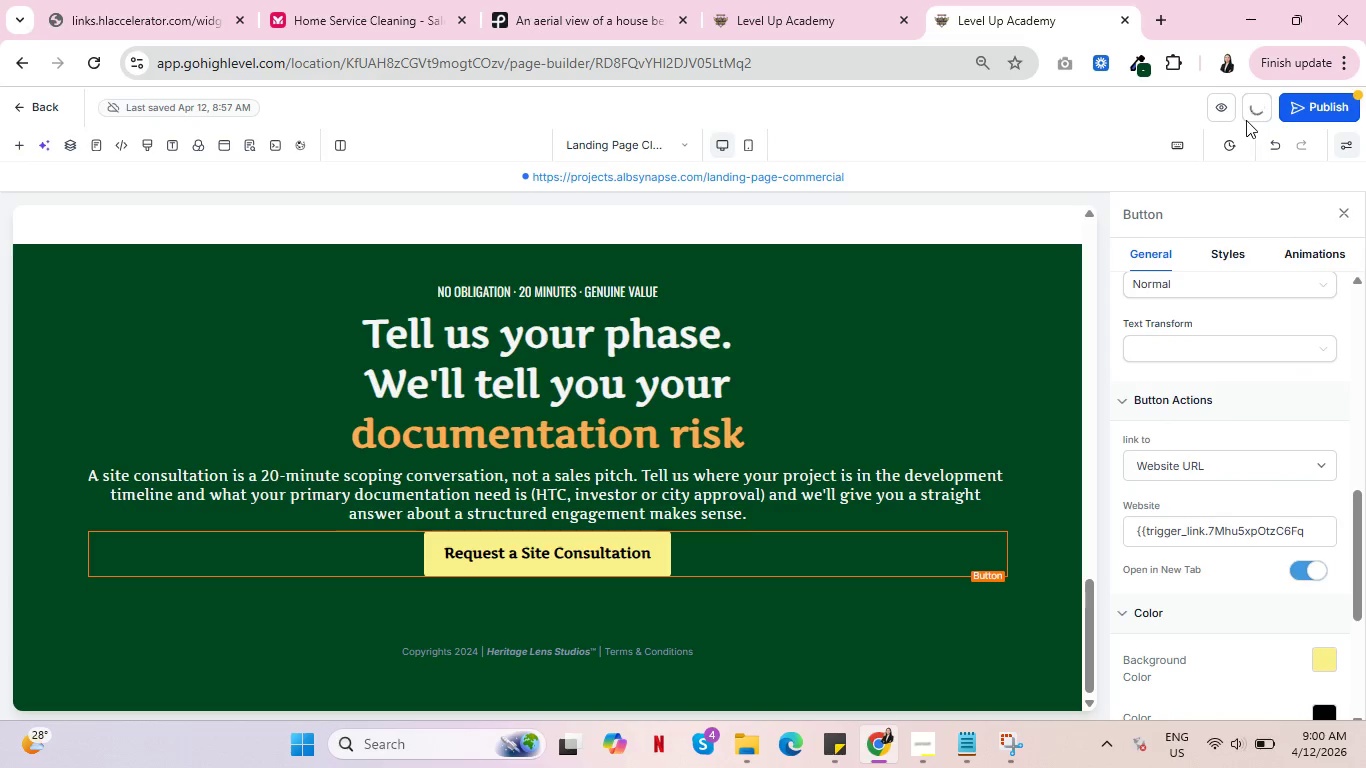 
left_click([1222, 108])
 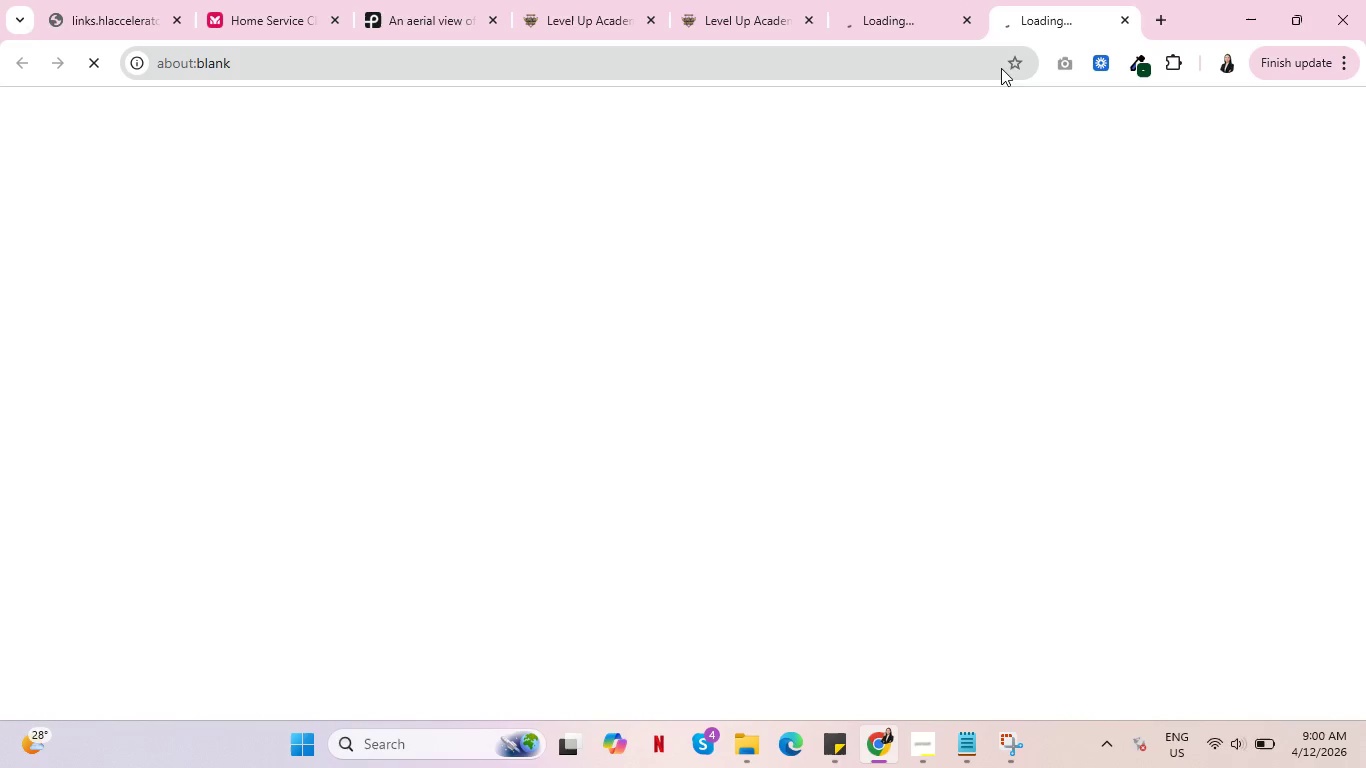 
left_click([971, 20])
 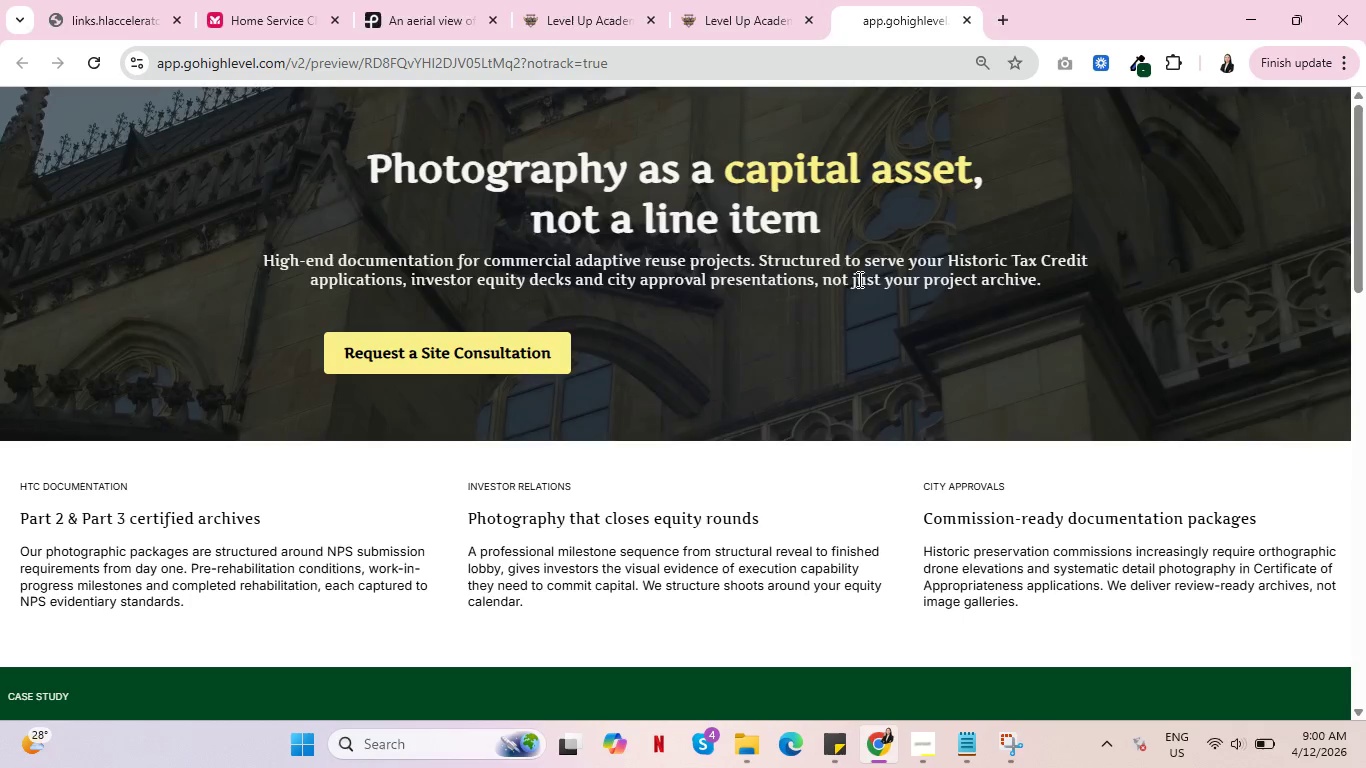 
left_click([413, 358])
 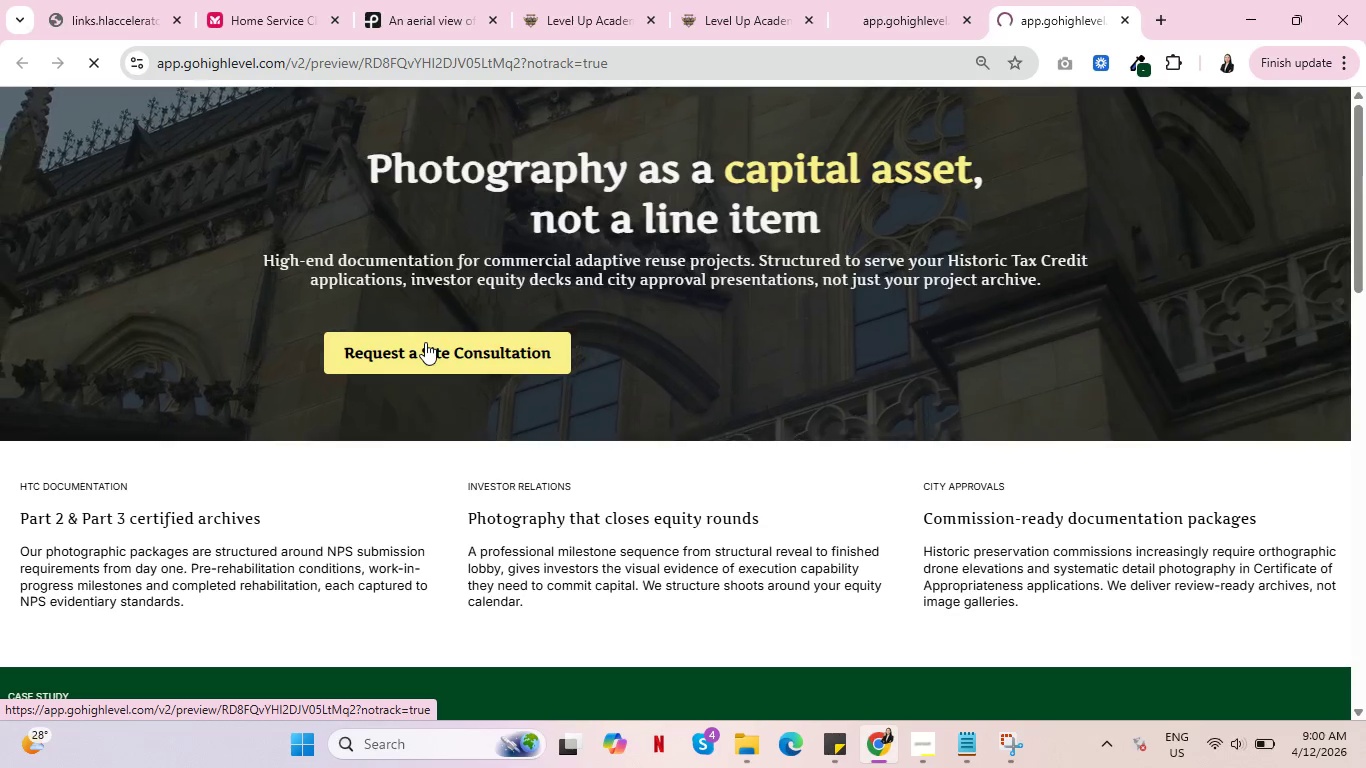 
left_click([447, 350])
 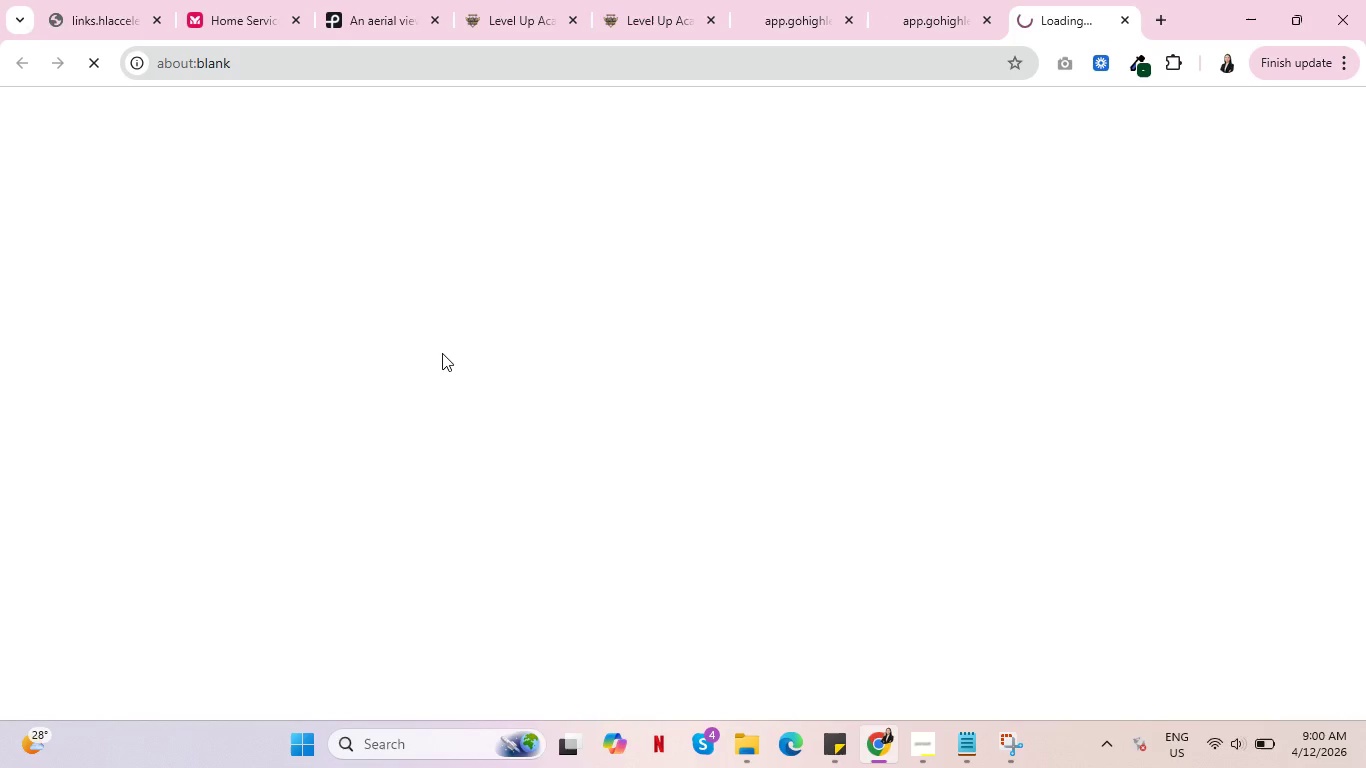 
mouse_move([419, 358])
 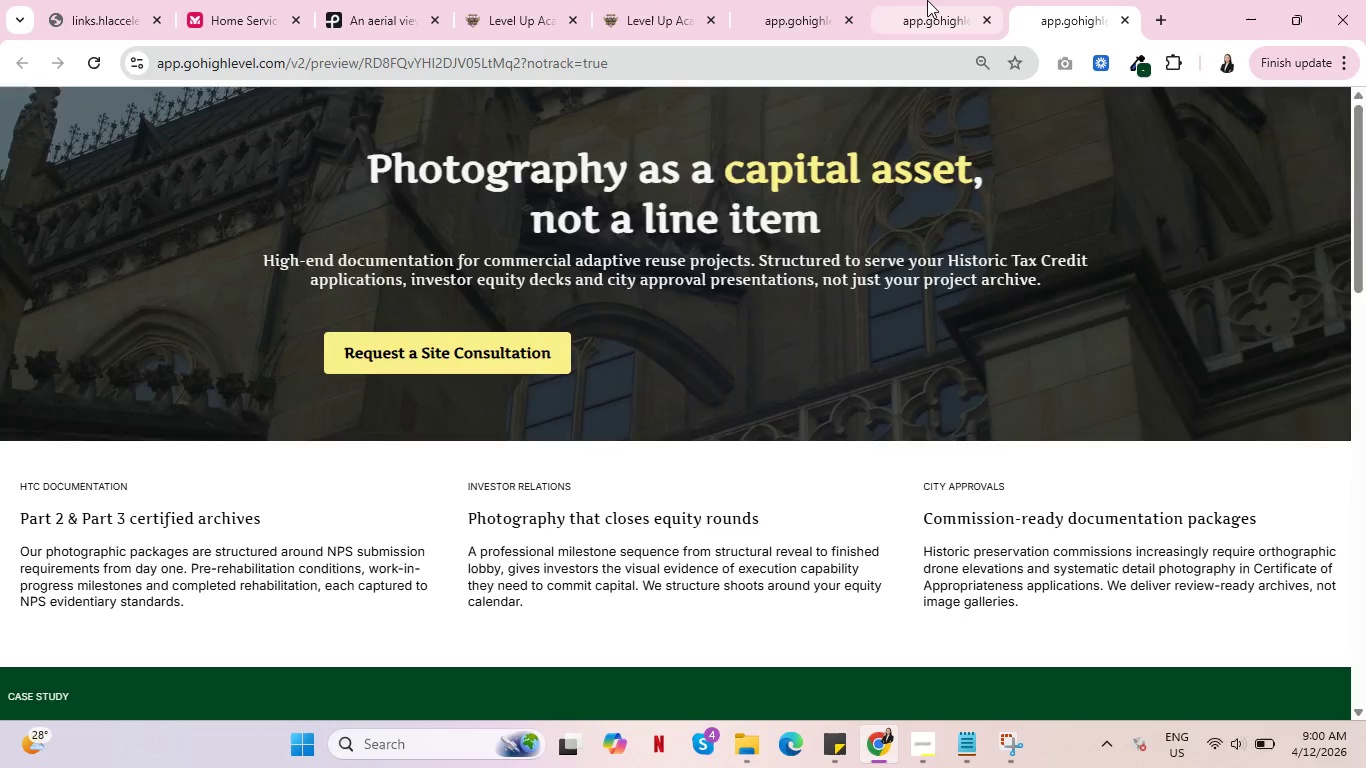 
left_click([928, 0])
 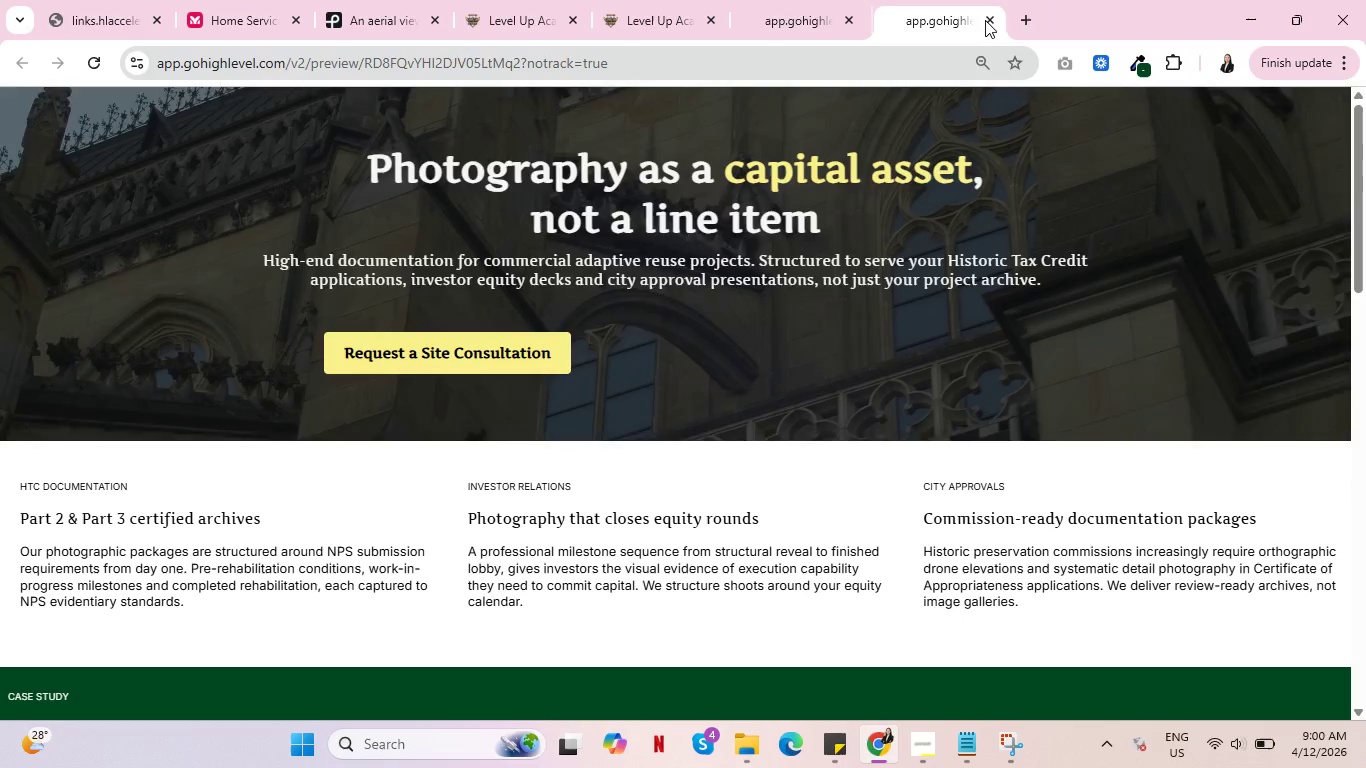 
left_click([985, 20])
 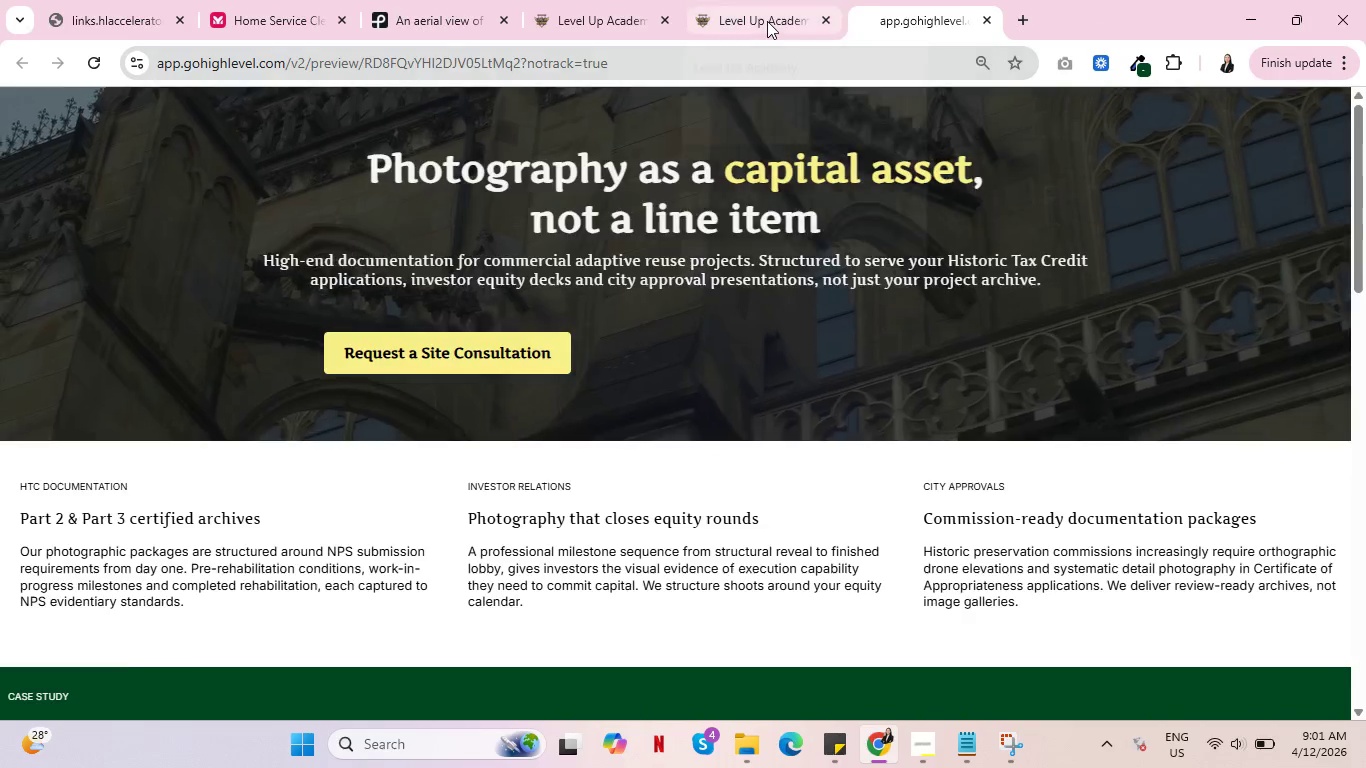 
left_click([918, 0])
 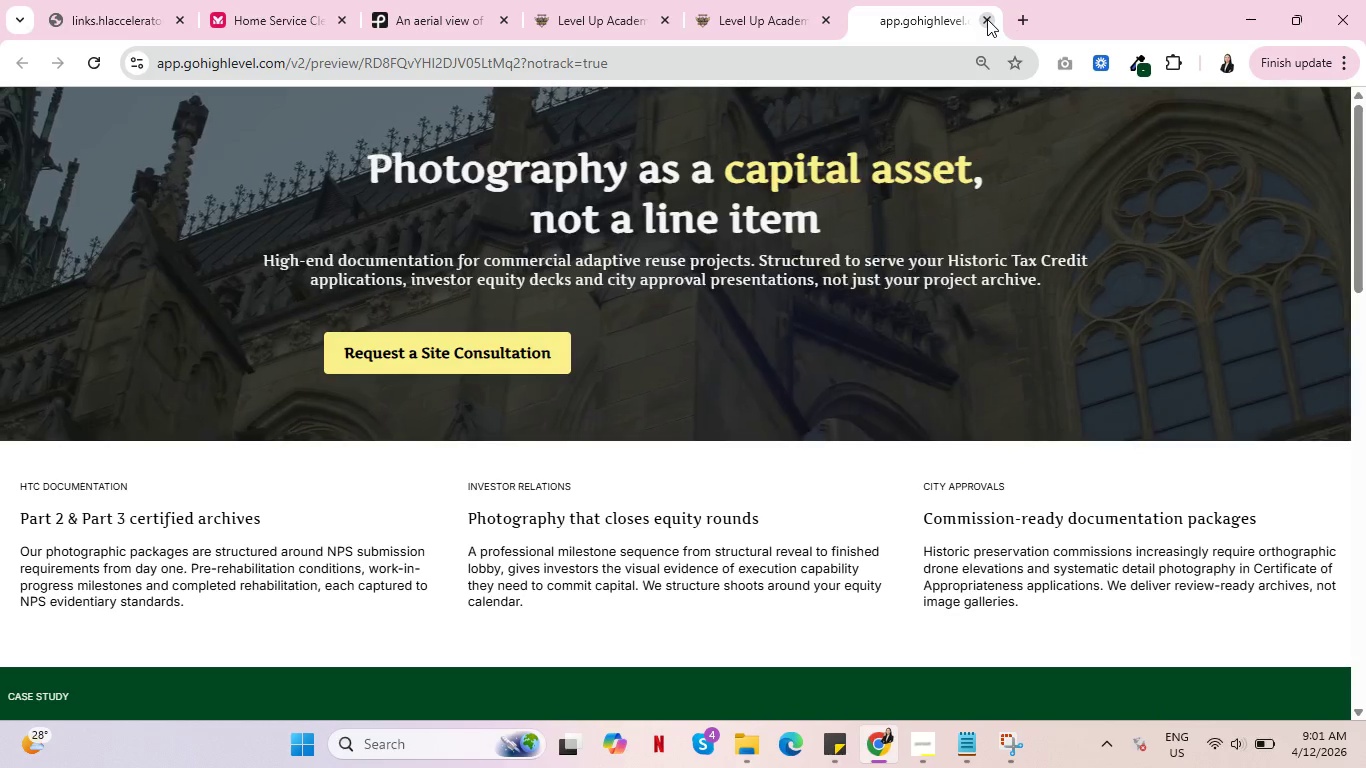 
wait(10.27)
 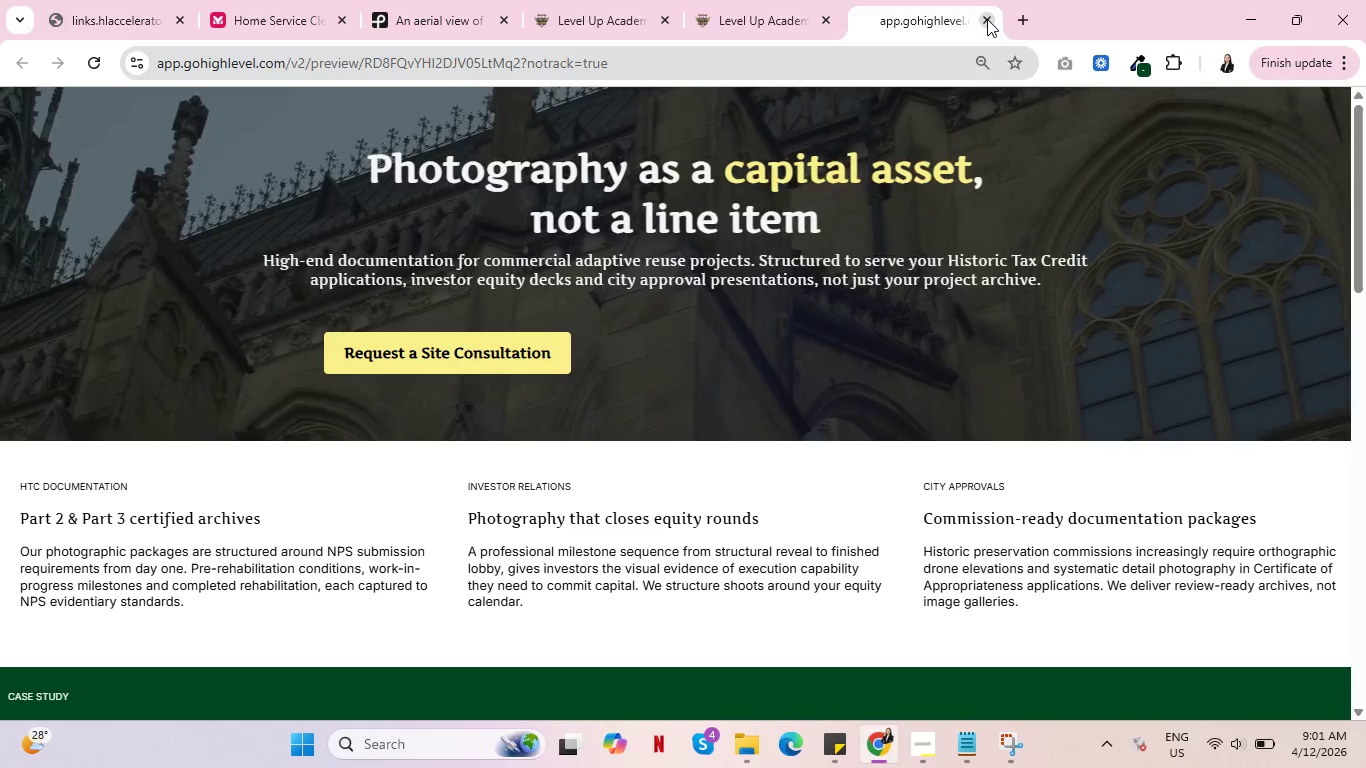 
left_click([990, 19])
 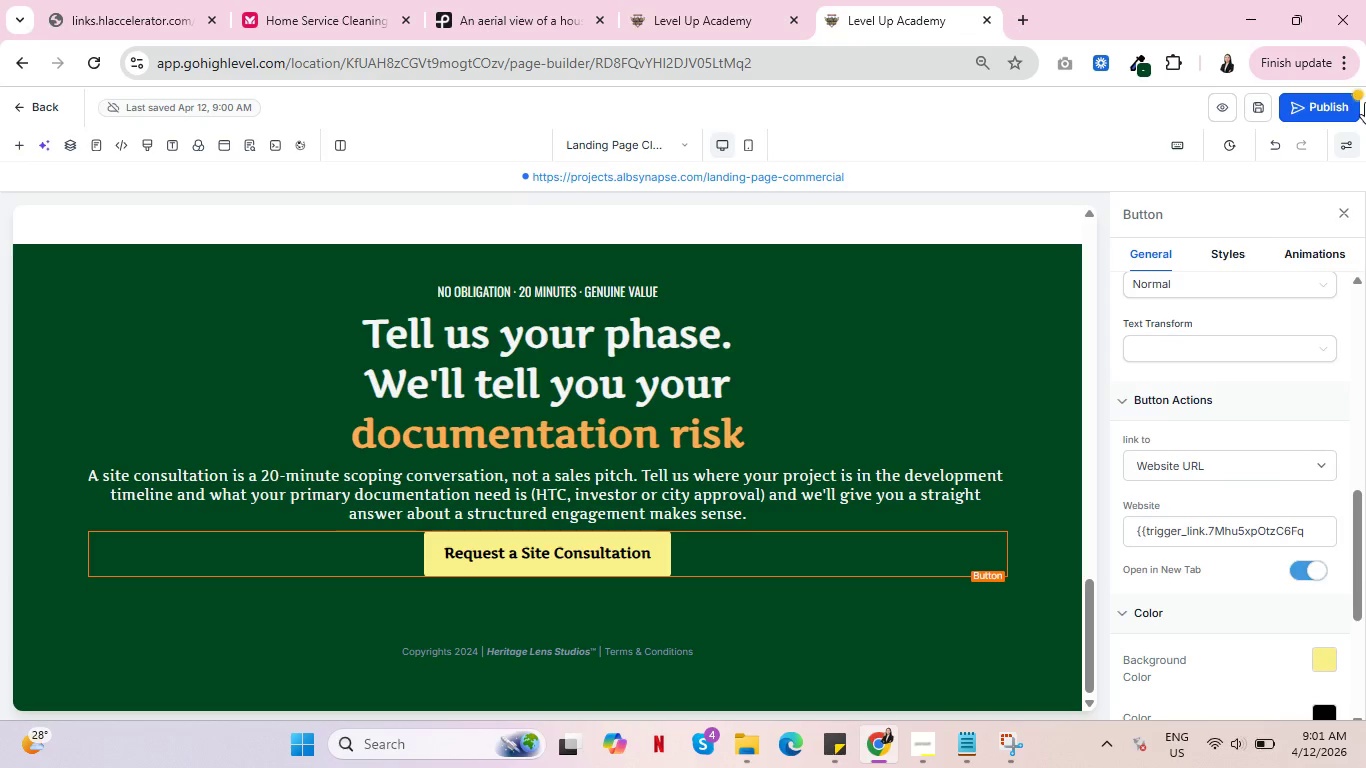 
left_click([1311, 105])
 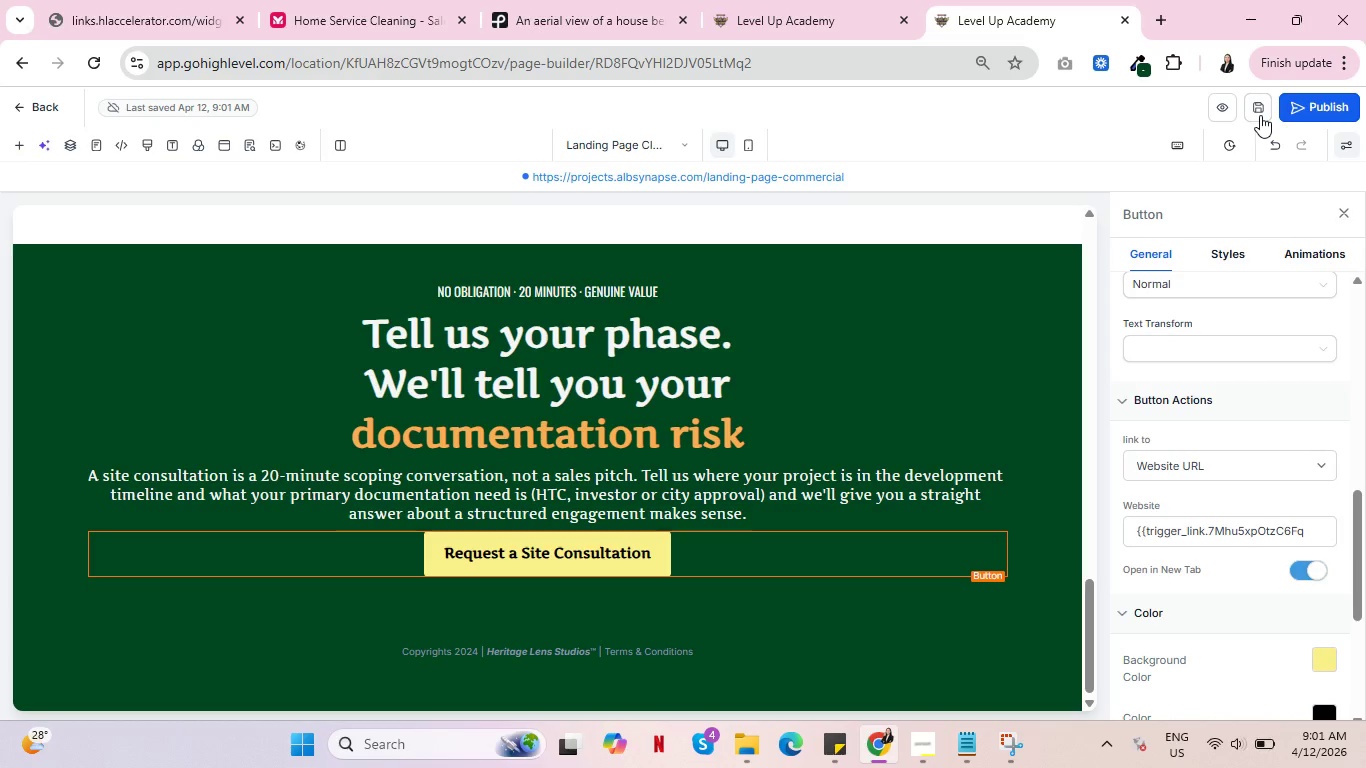 
wait(11.45)
 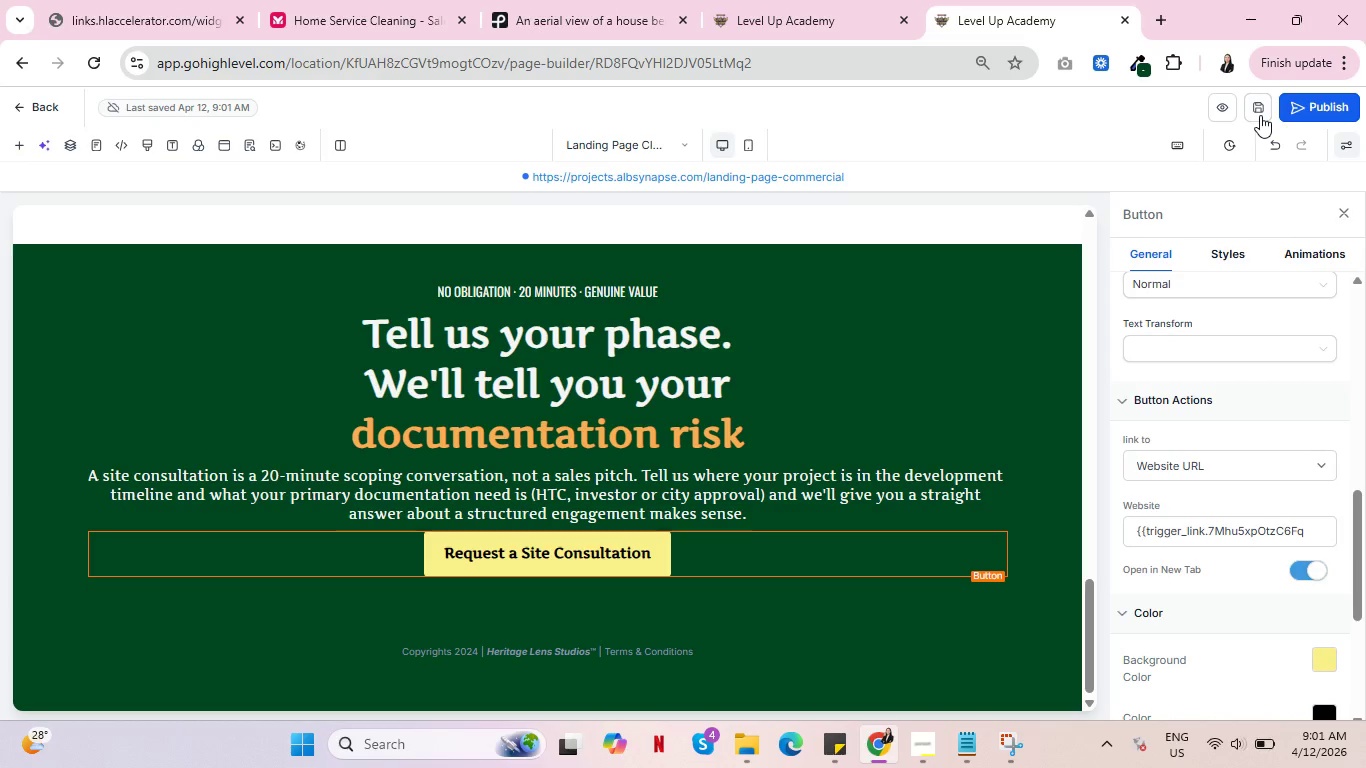 
left_click([1224, 110])
 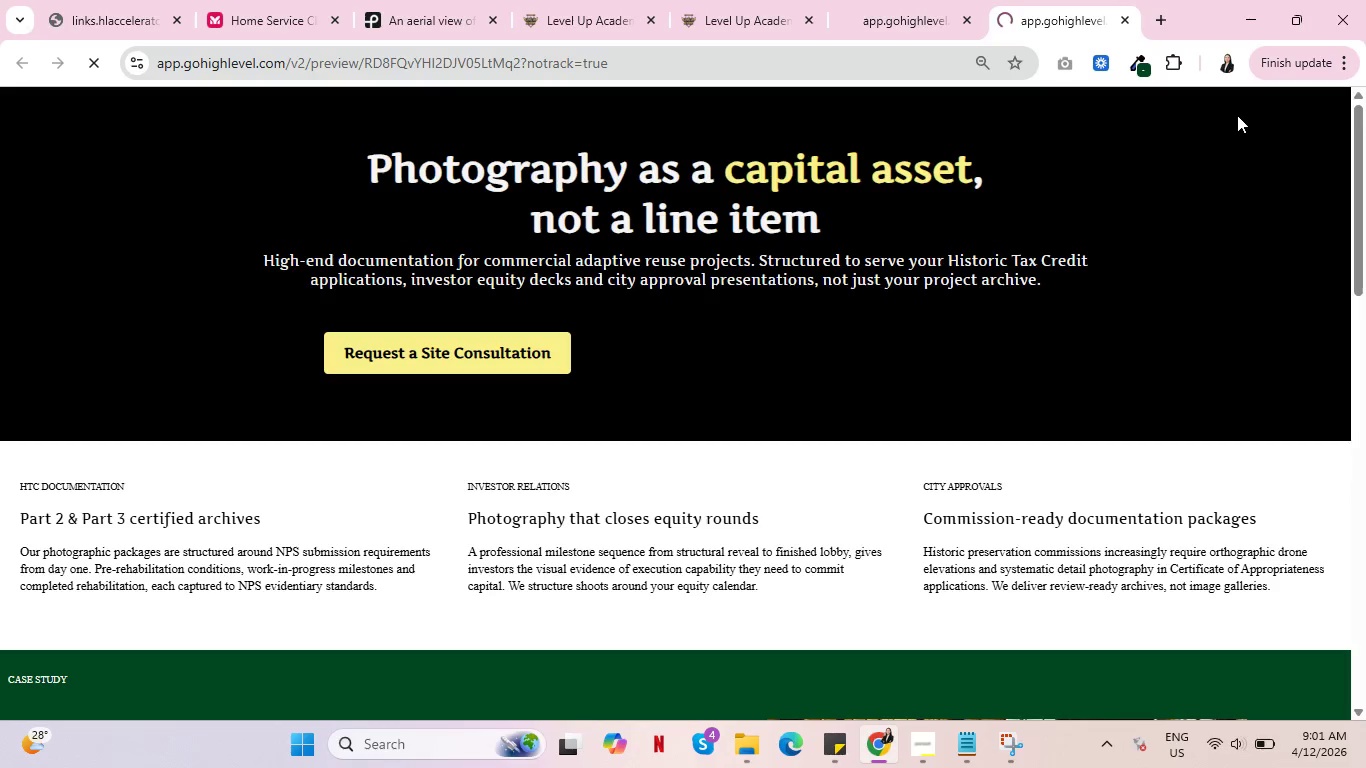 
left_click([403, 353])
 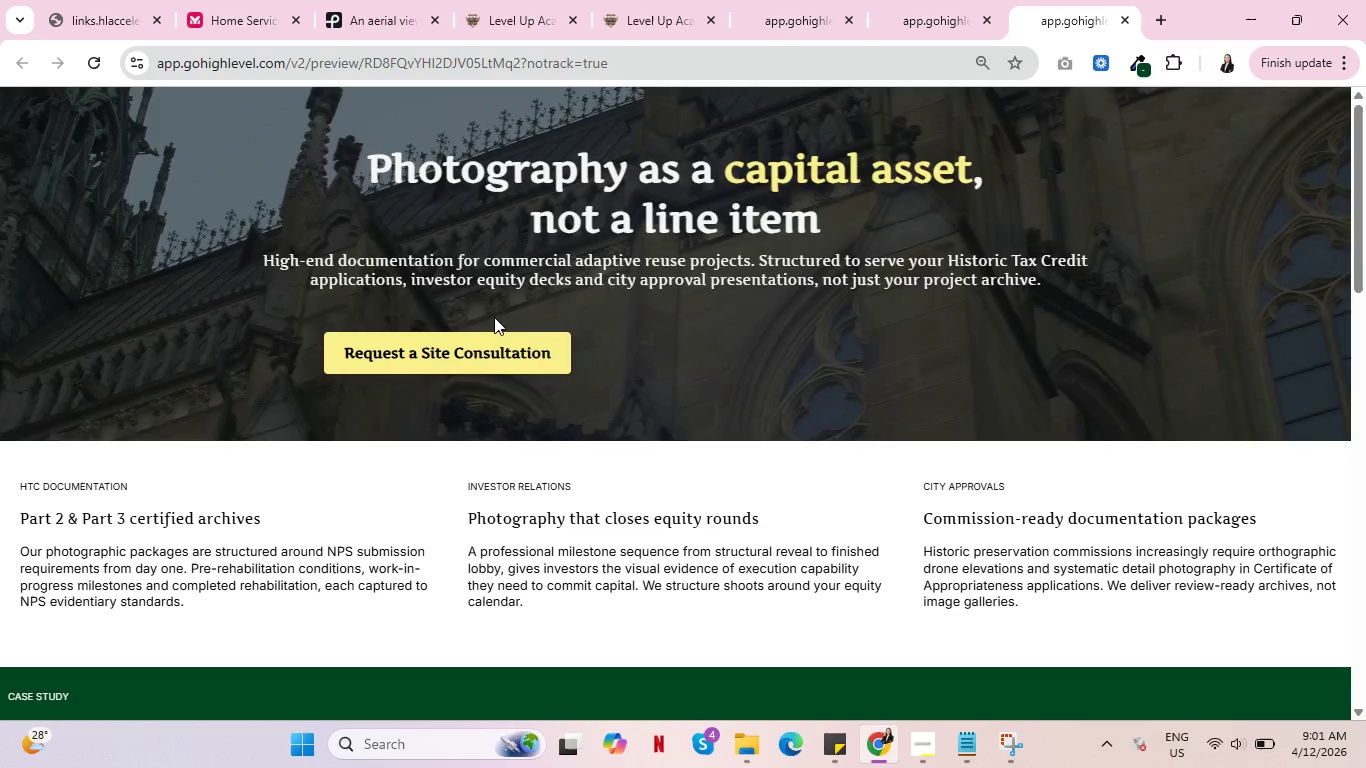 
wait(18.33)
 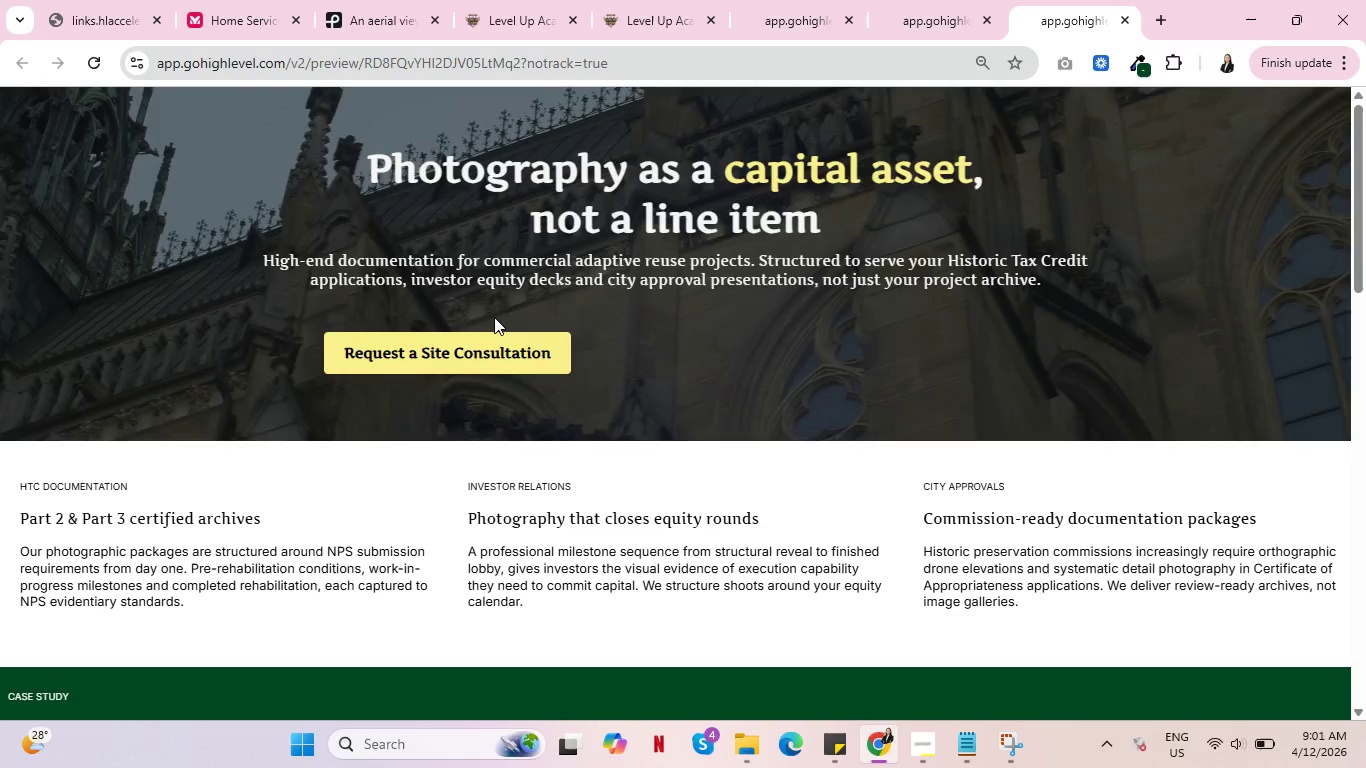 
scroll: coordinate [838, 450], scroll_direction: down, amount: 5.0
 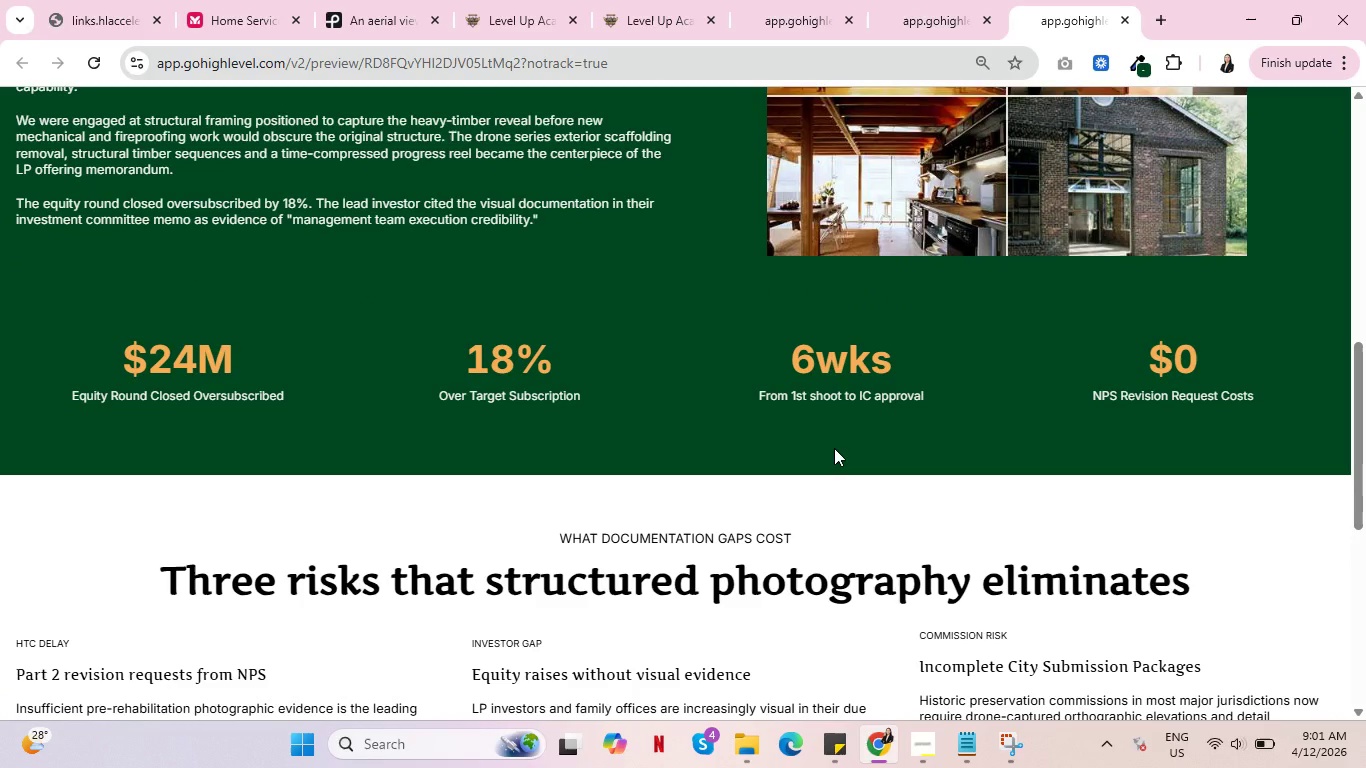 
wait(9.92)
 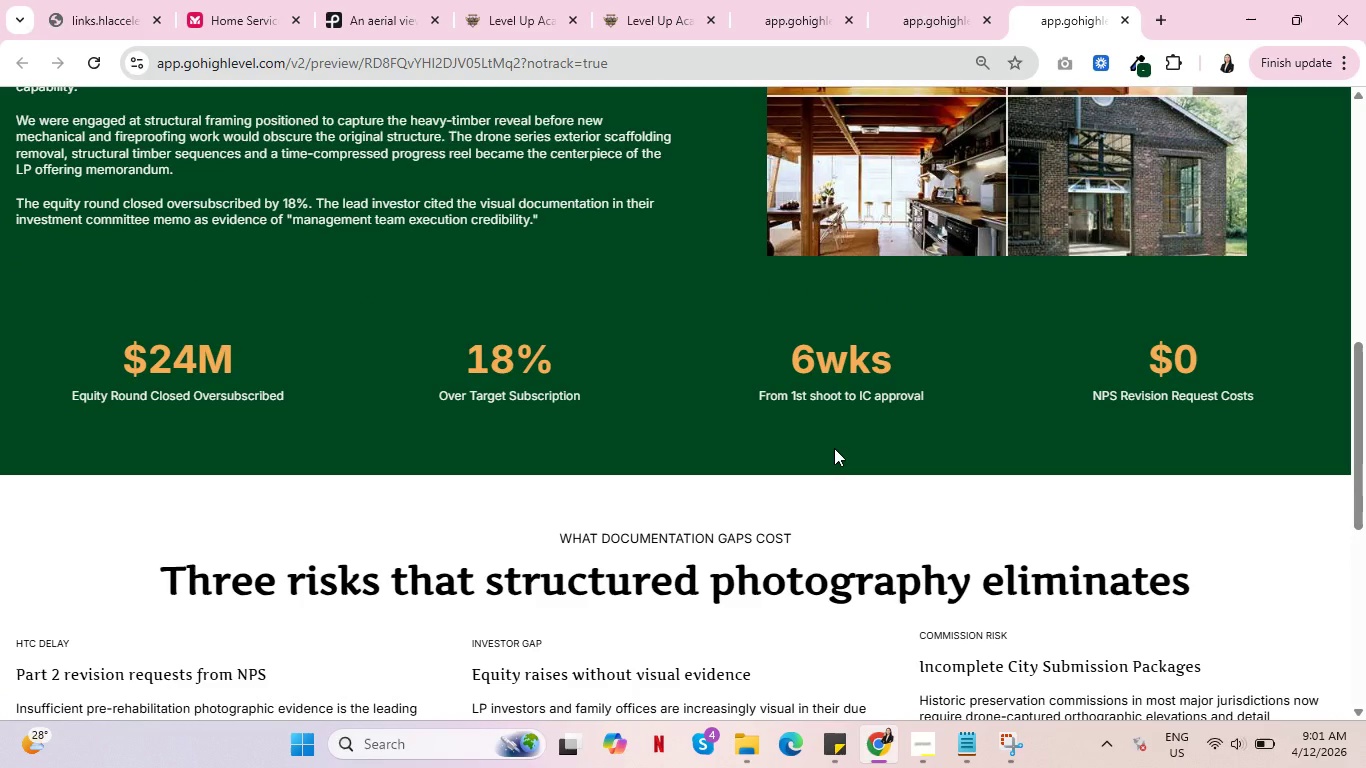 
scroll: coordinate [667, 446], scroll_direction: down, amount: 7.0
 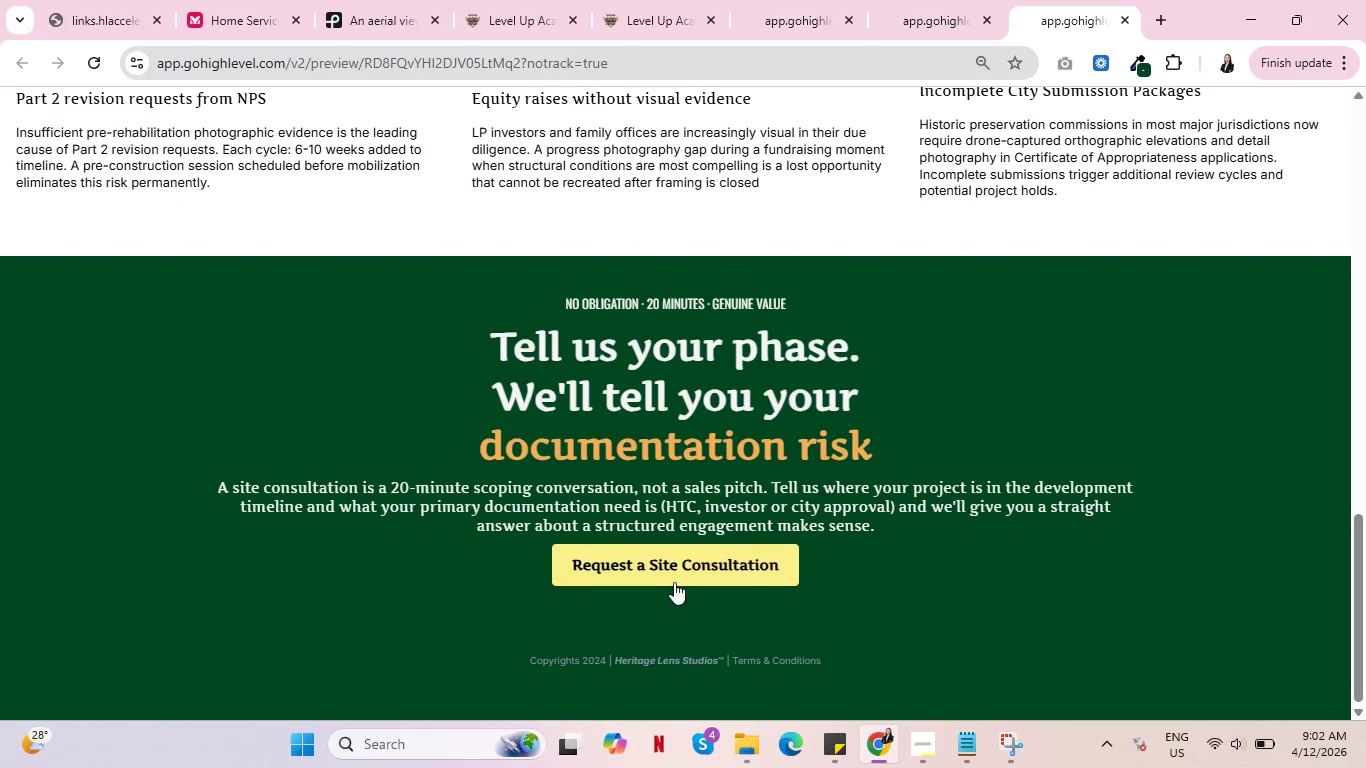 
left_click([682, 570])
 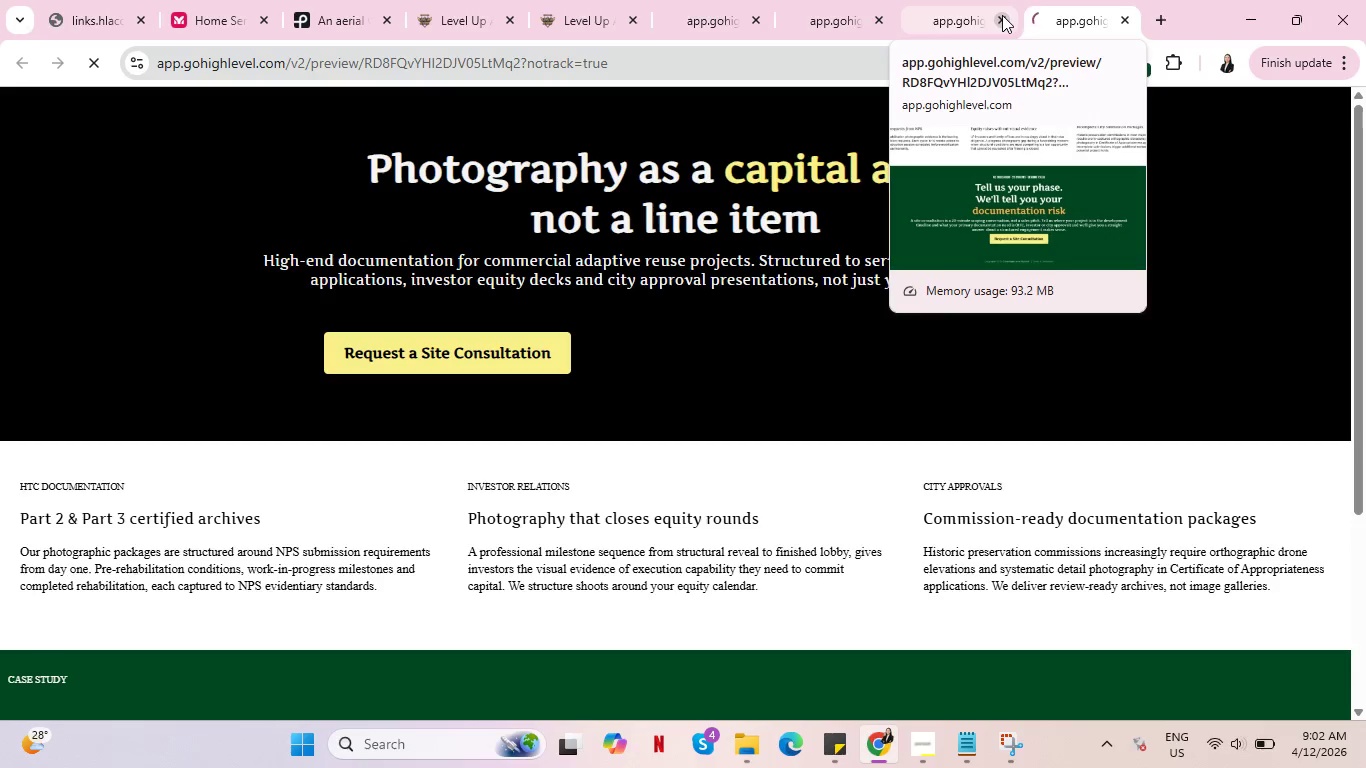 
double_click([1002, 15])
 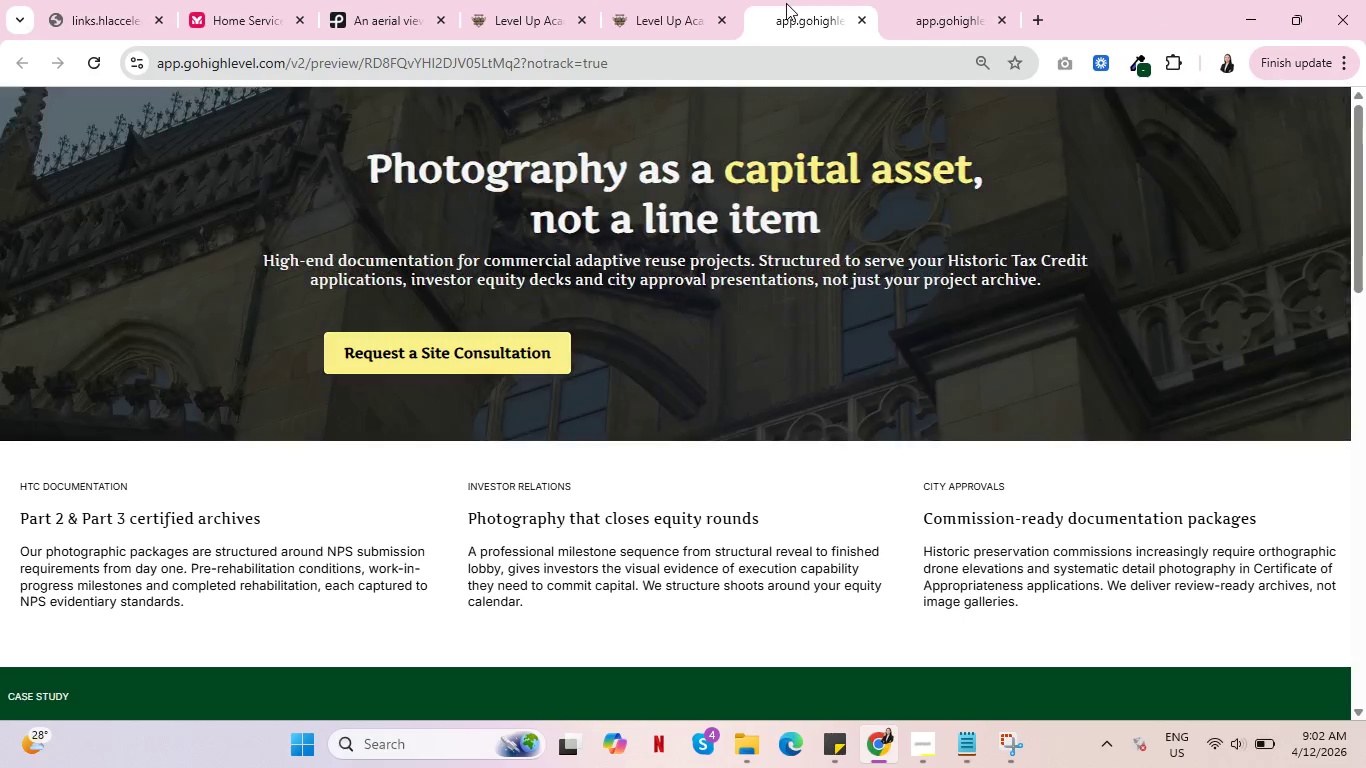 
left_click([673, 11])
 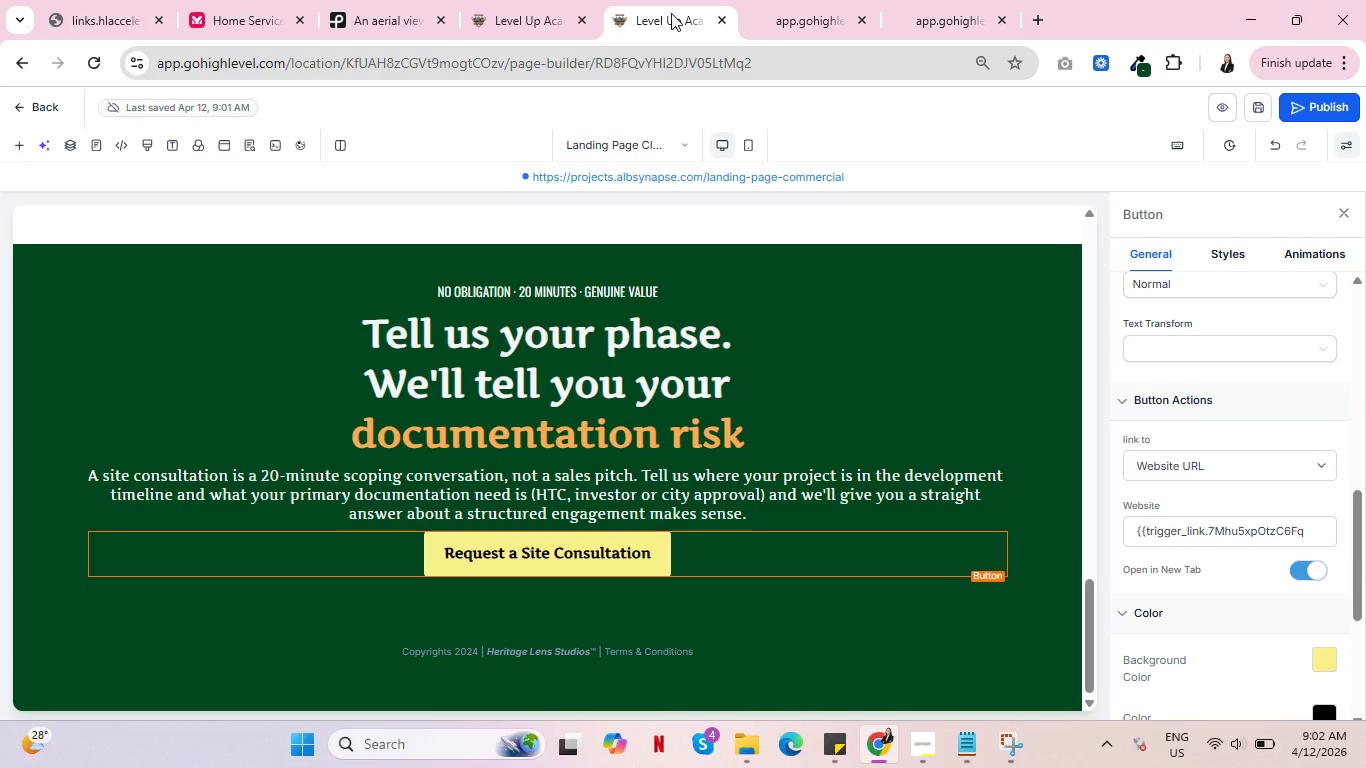 
left_click([512, 3])
 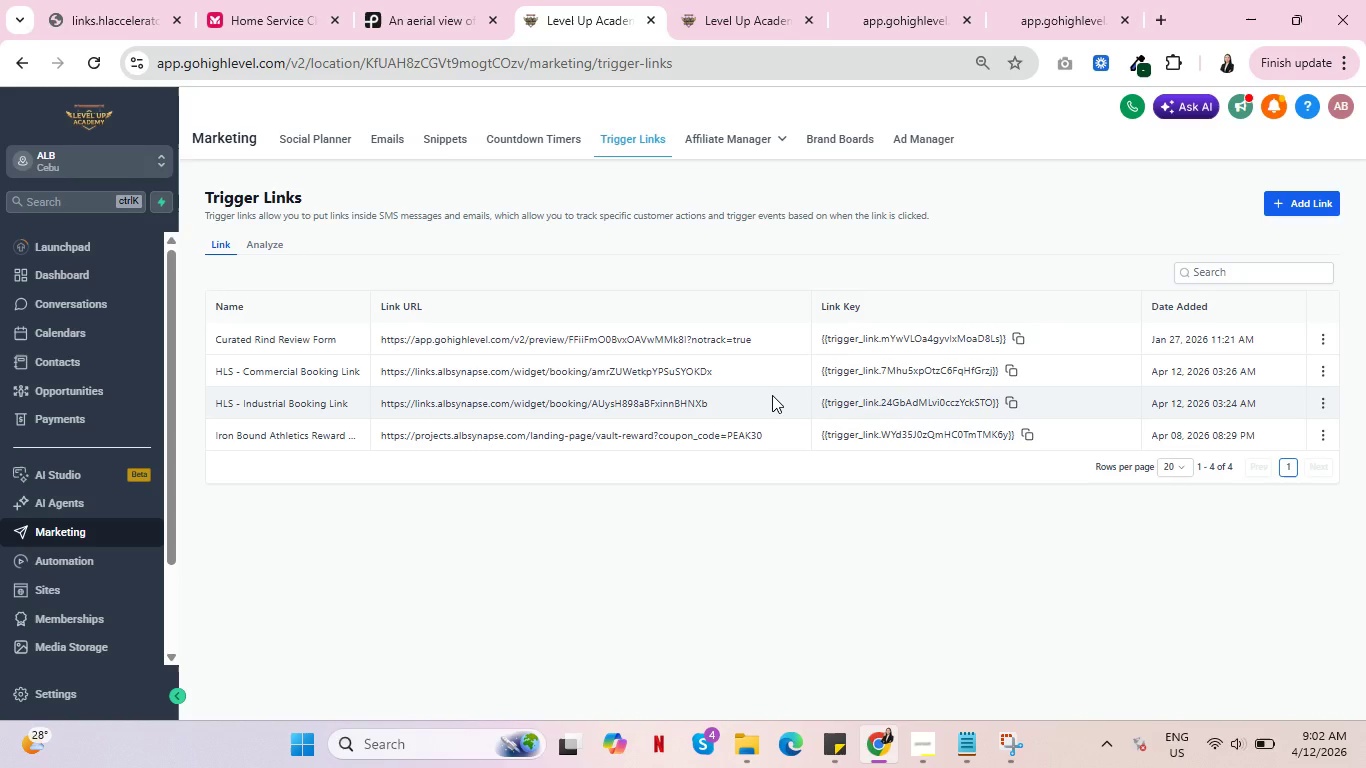 
wait(8.64)
 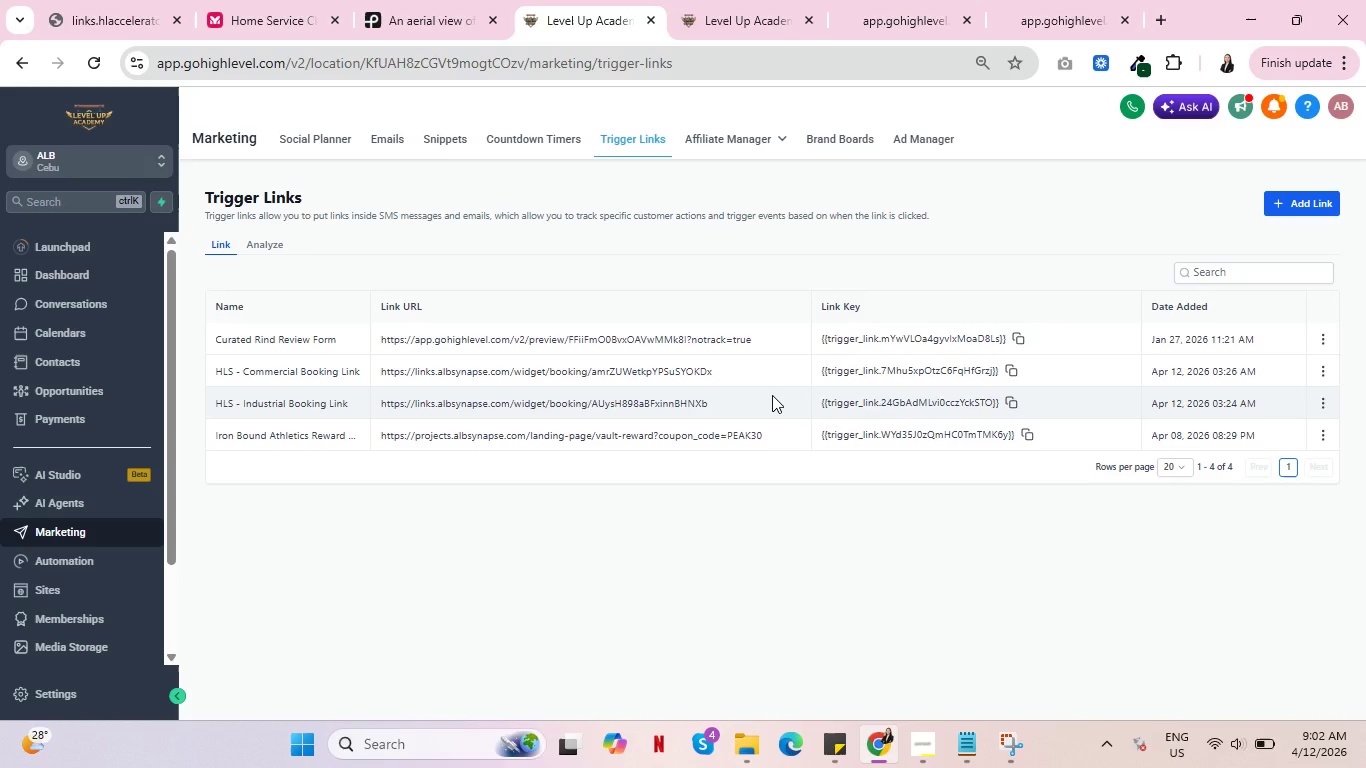 
left_click_drag(start_coordinate=[730, 405], to_coordinate=[544, 414])
 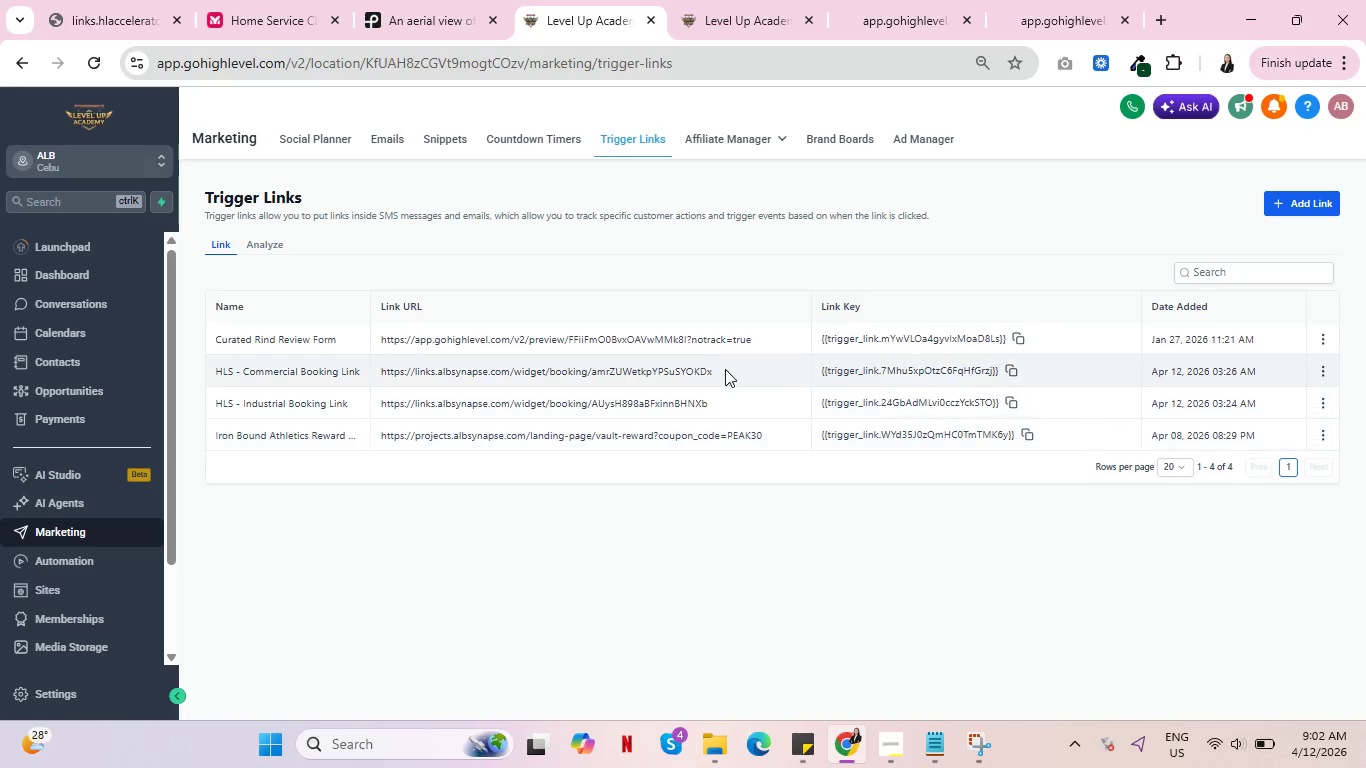 
left_click_drag(start_coordinate=[733, 360], to_coordinate=[377, 366])
 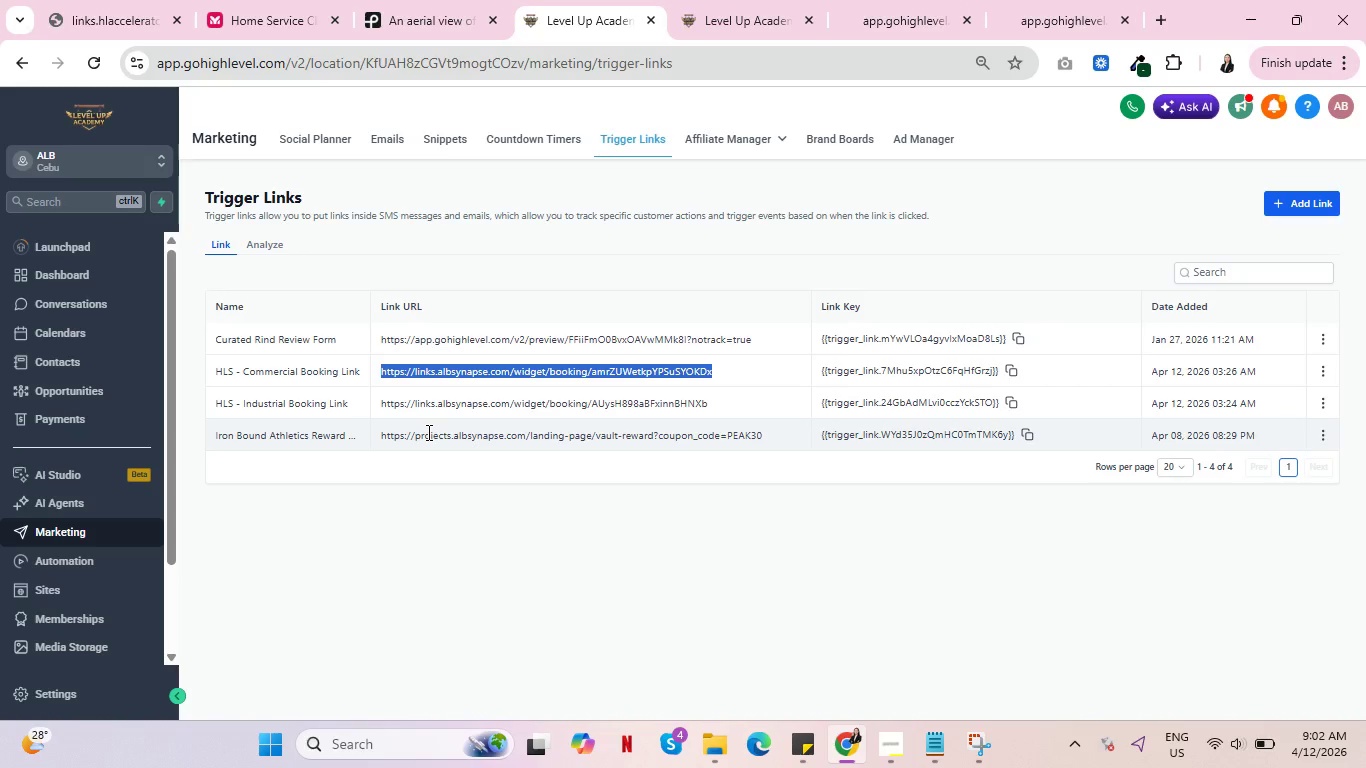 
key(Control+C)
 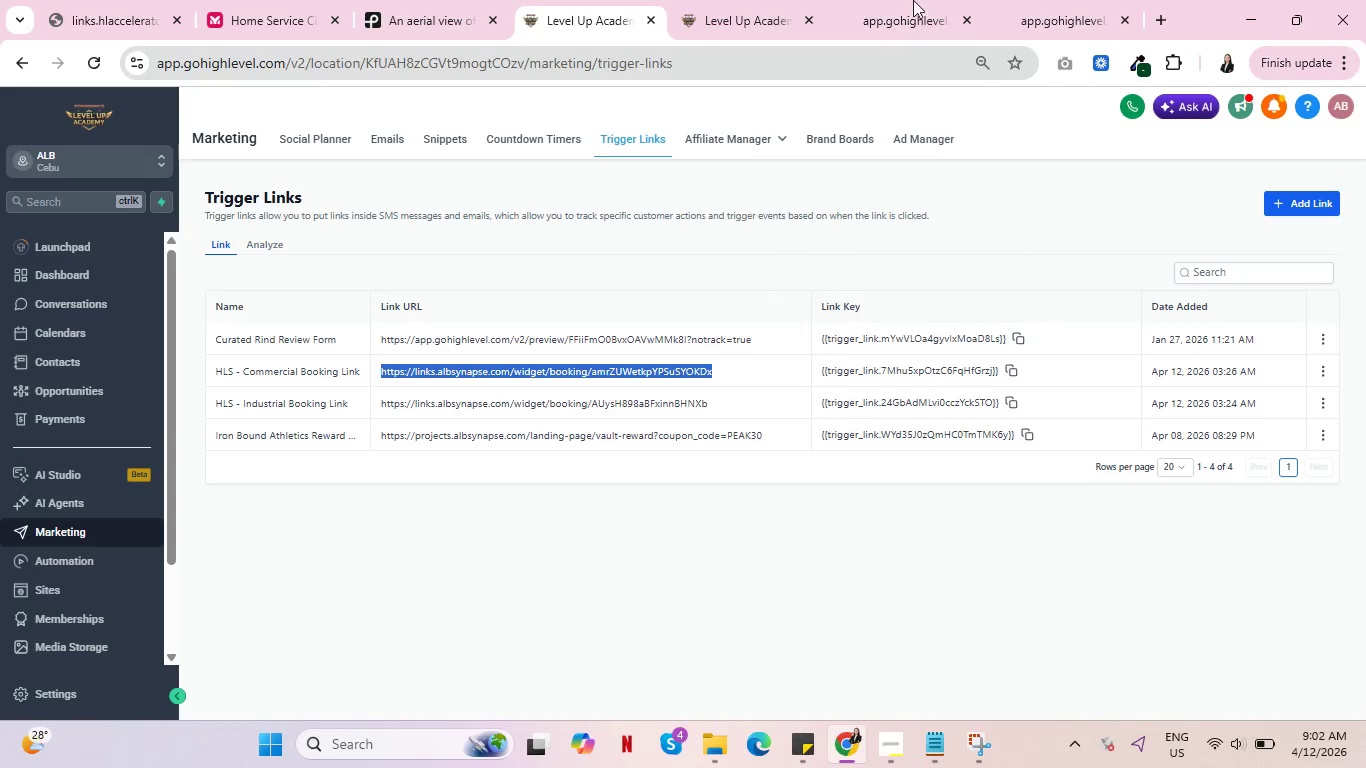 
key(Control+C)
 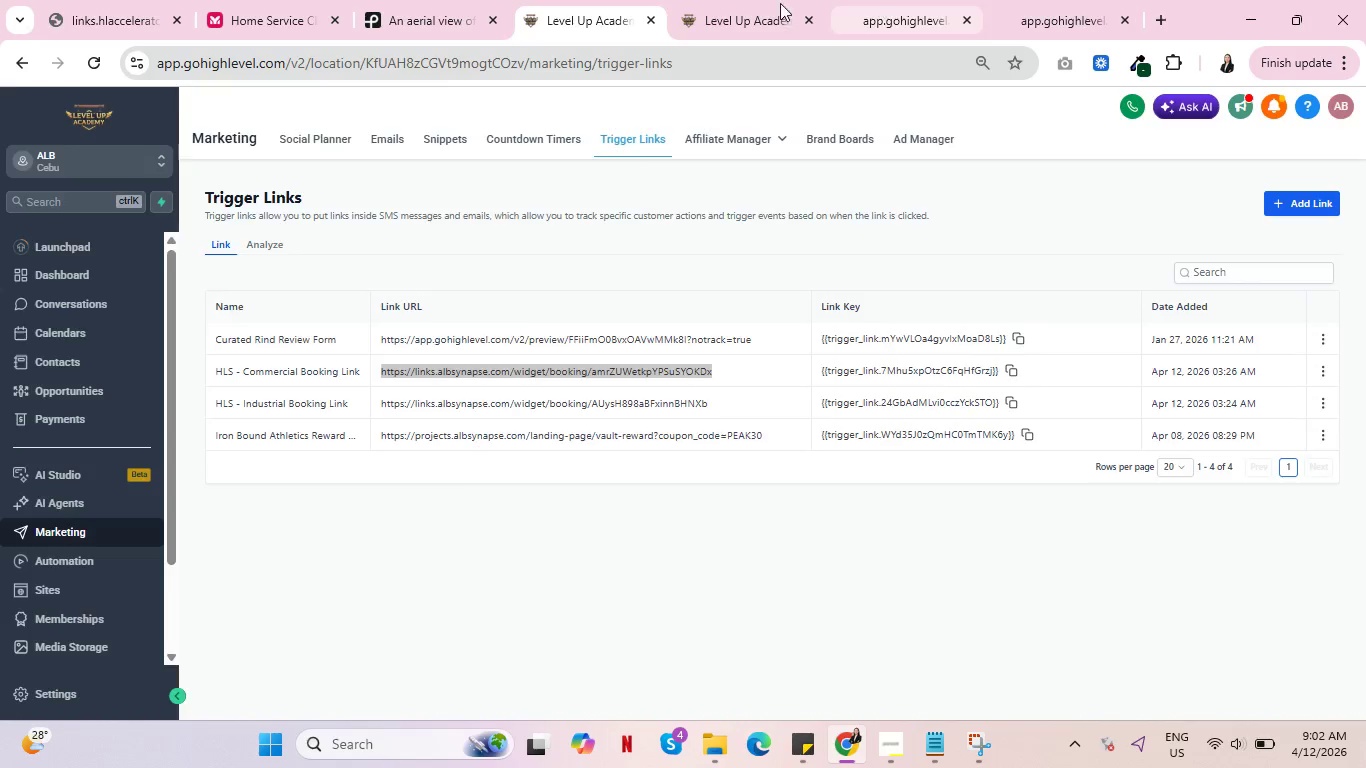 
double_click([725, 0])
 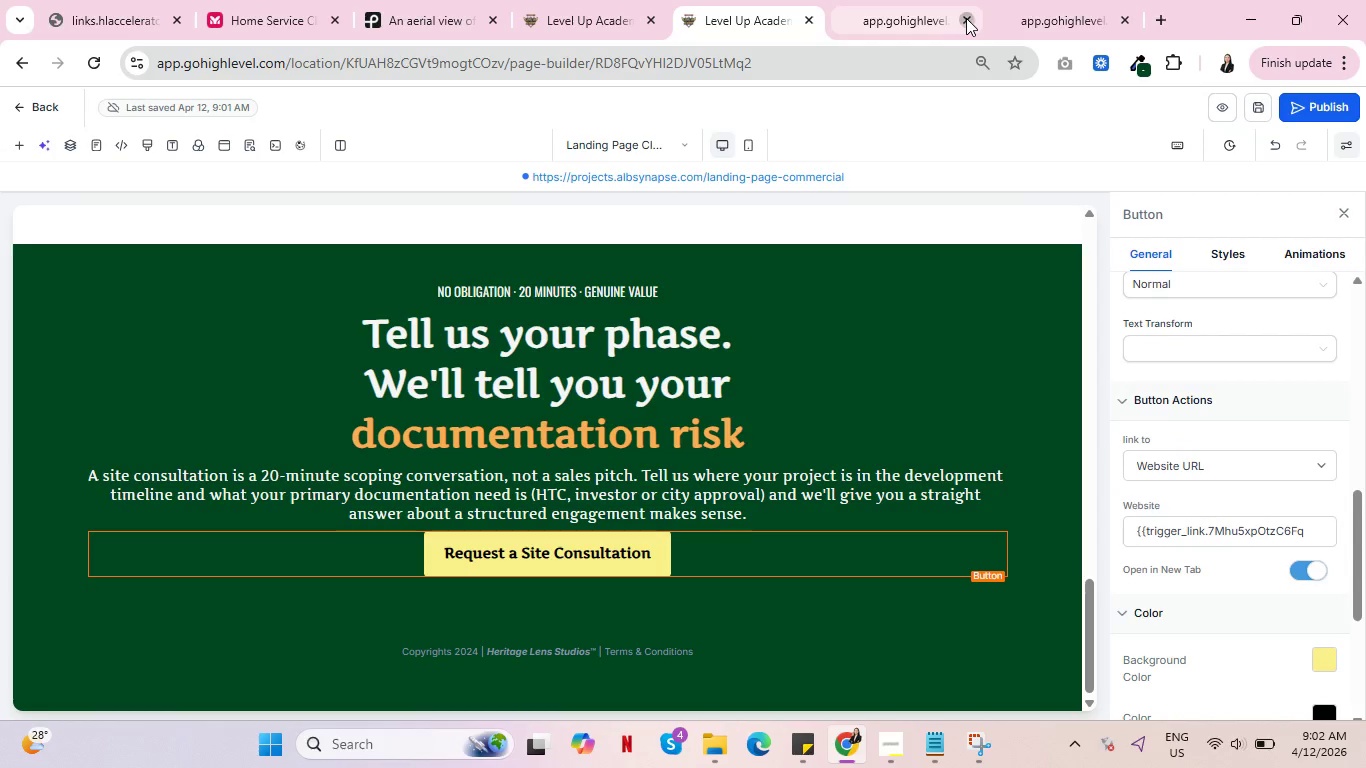 
double_click([966, 18])
 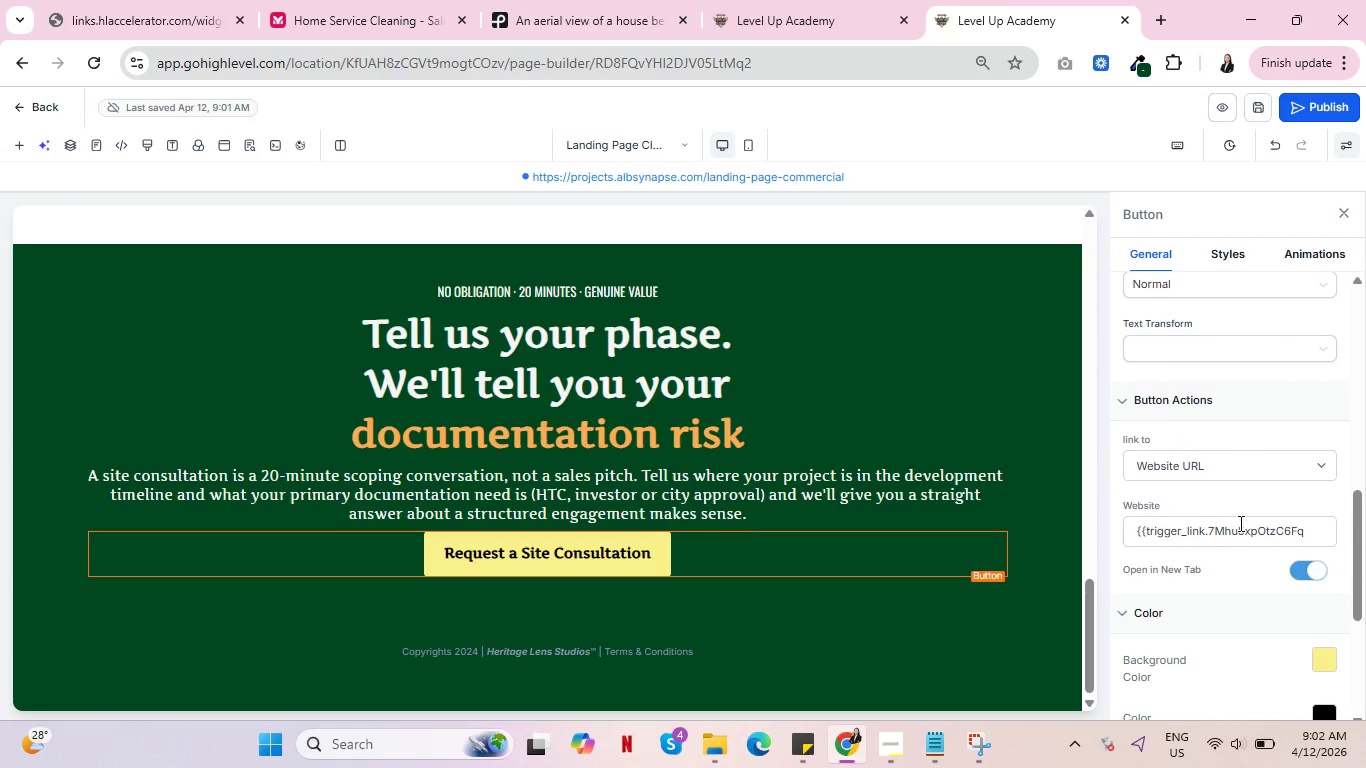 
double_click([1239, 523])
 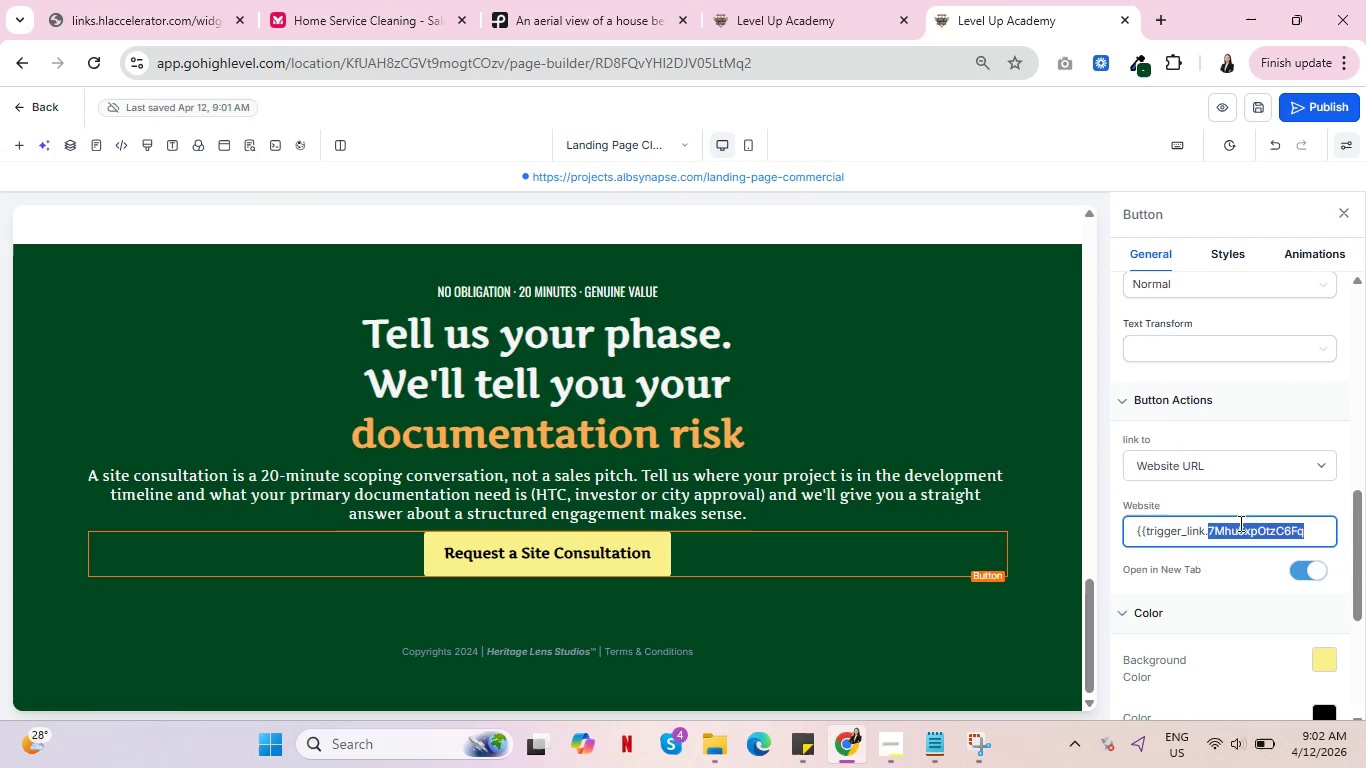 
triple_click([1239, 523])
 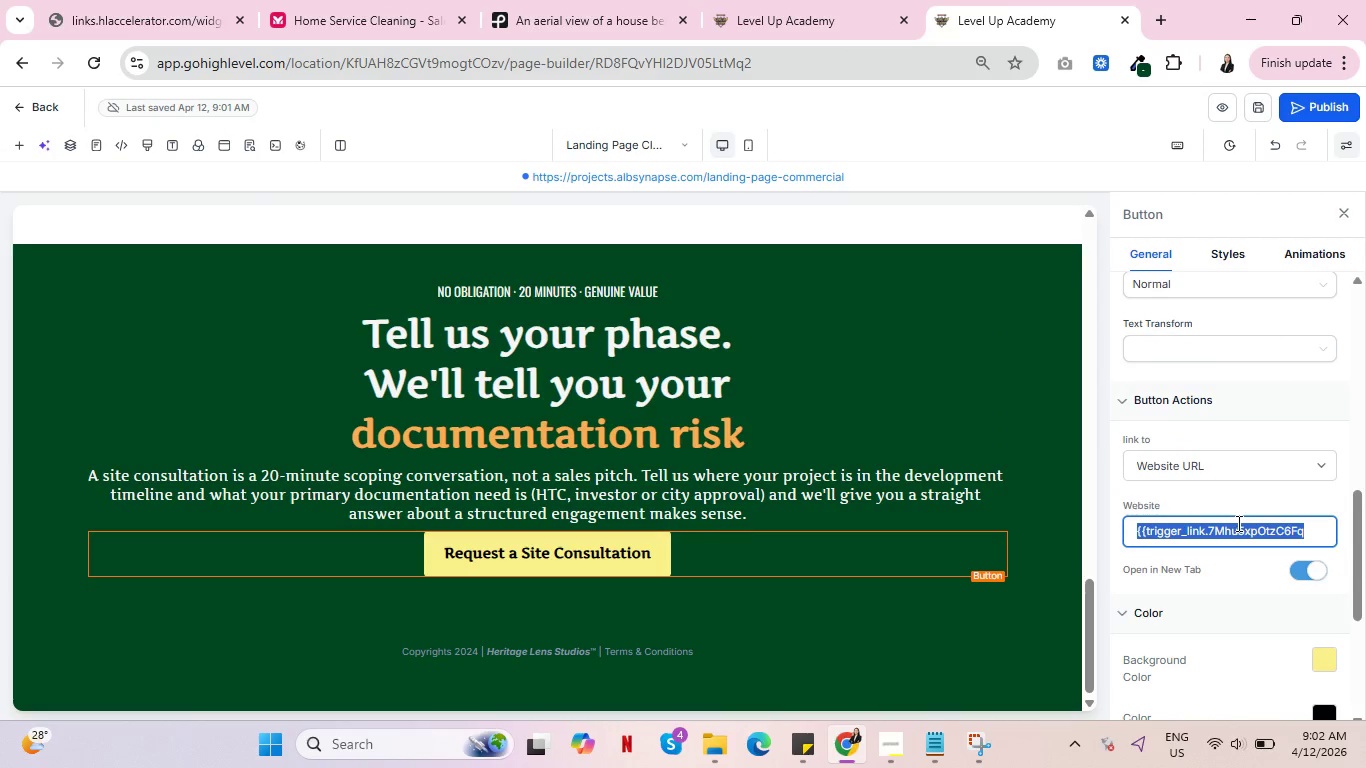 
key(Control+V)
 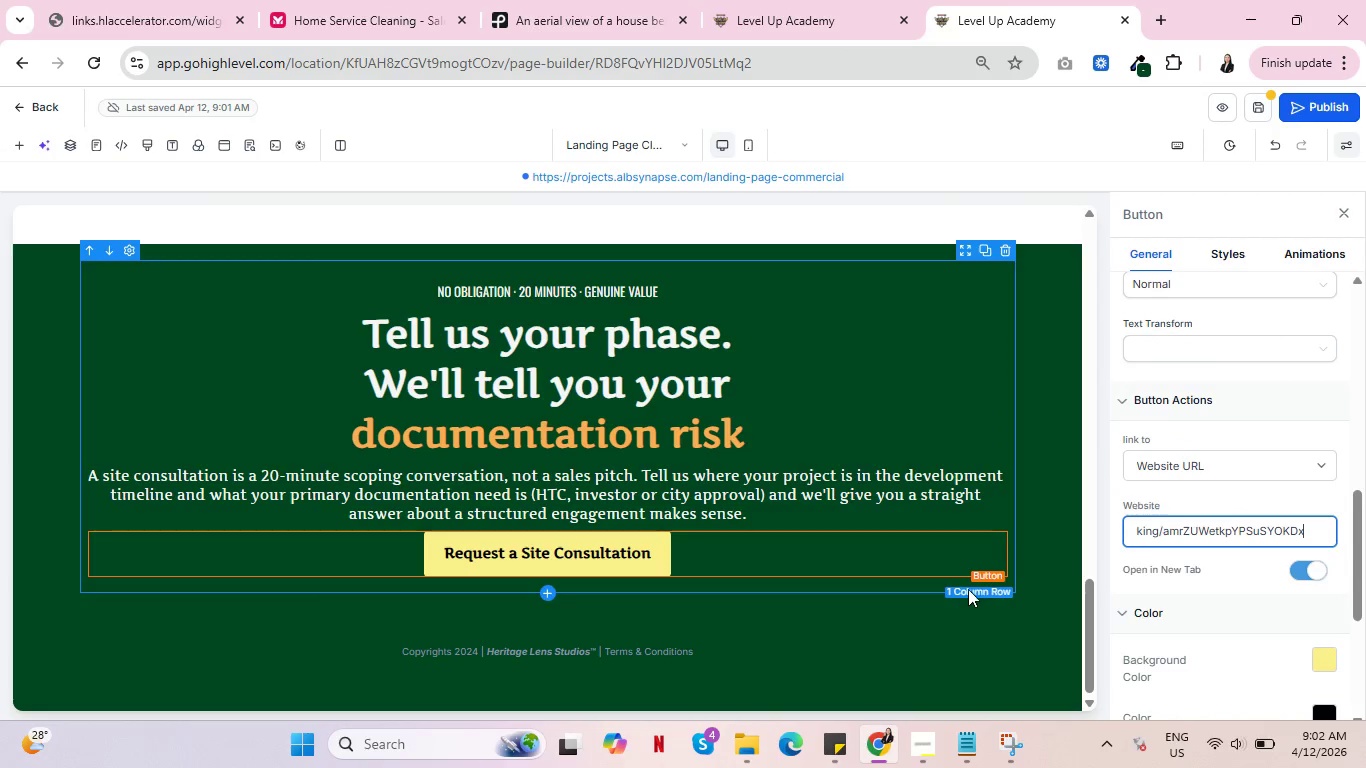 
scroll: coordinate [643, 425], scroll_direction: up, amount: 15.0
 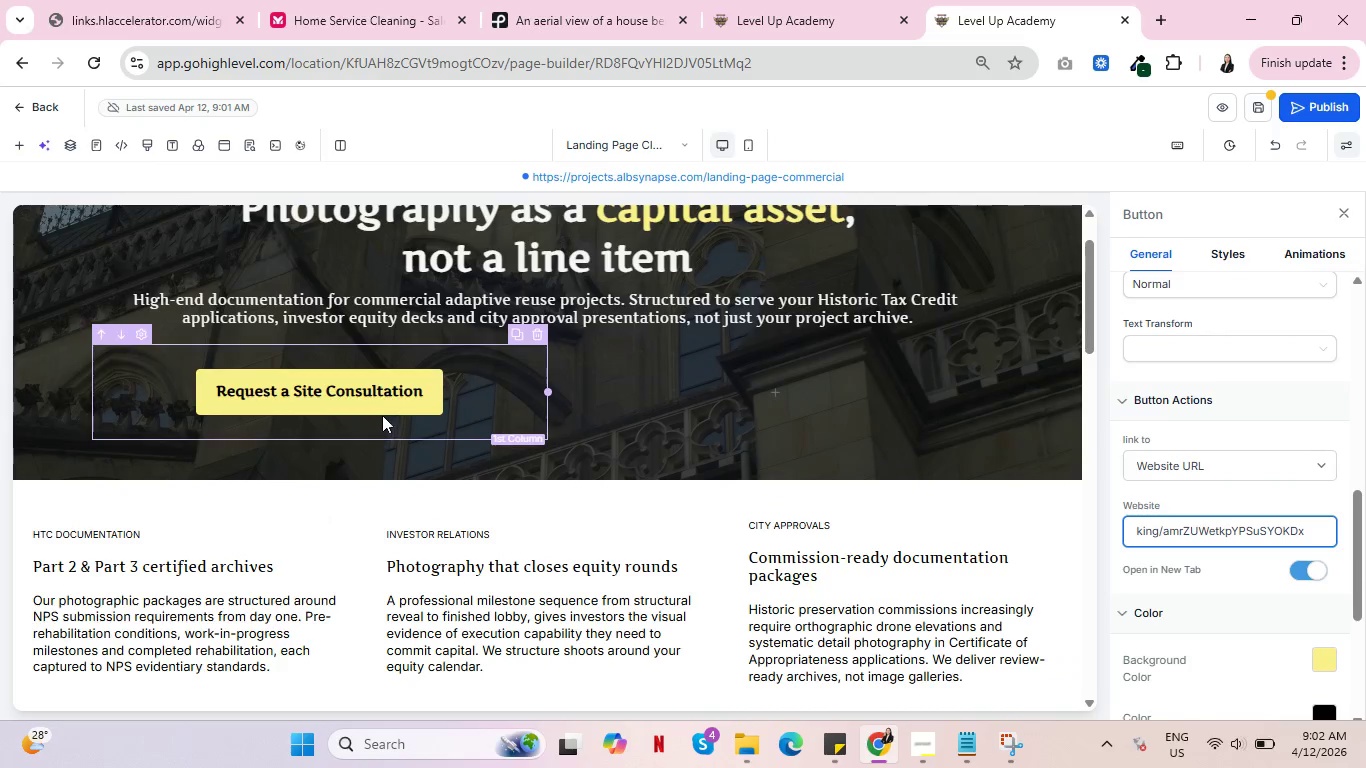 
left_click([386, 405])
 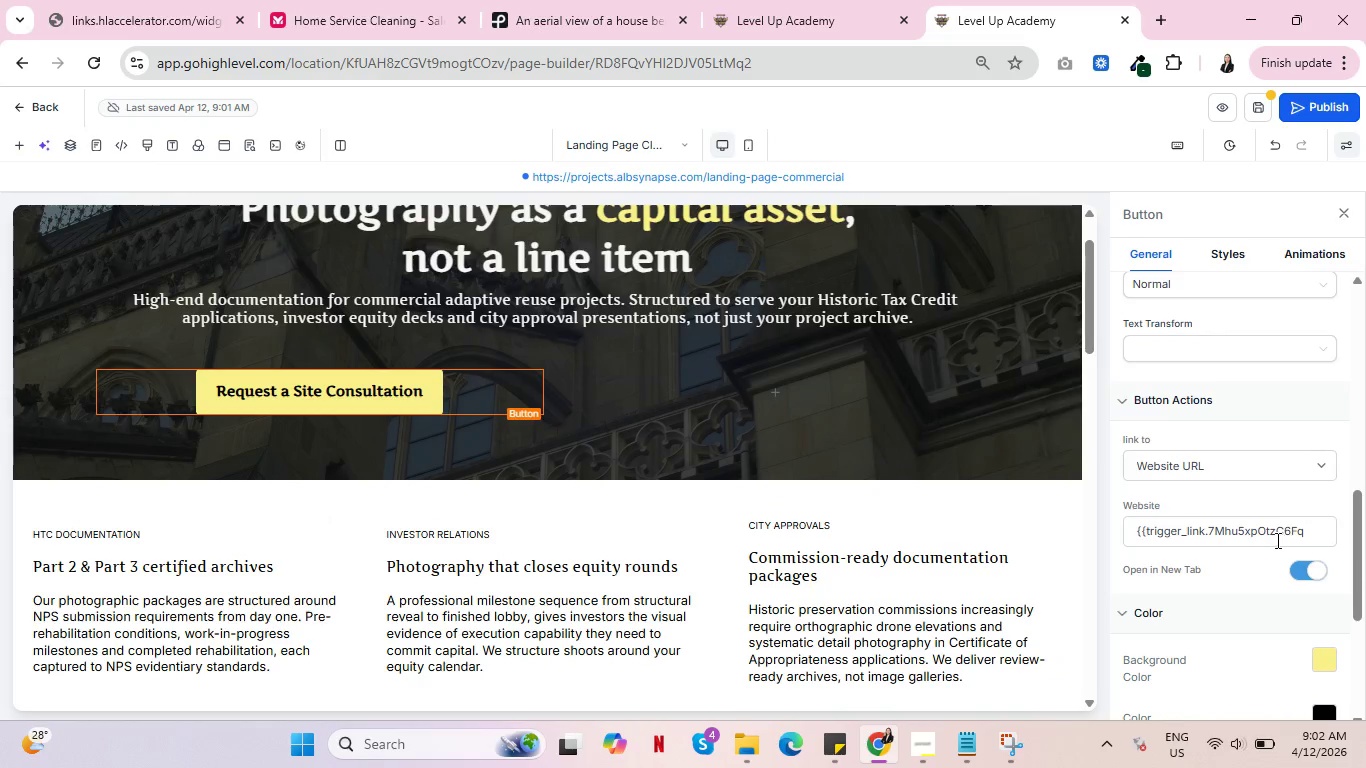 
double_click([1276, 540])
 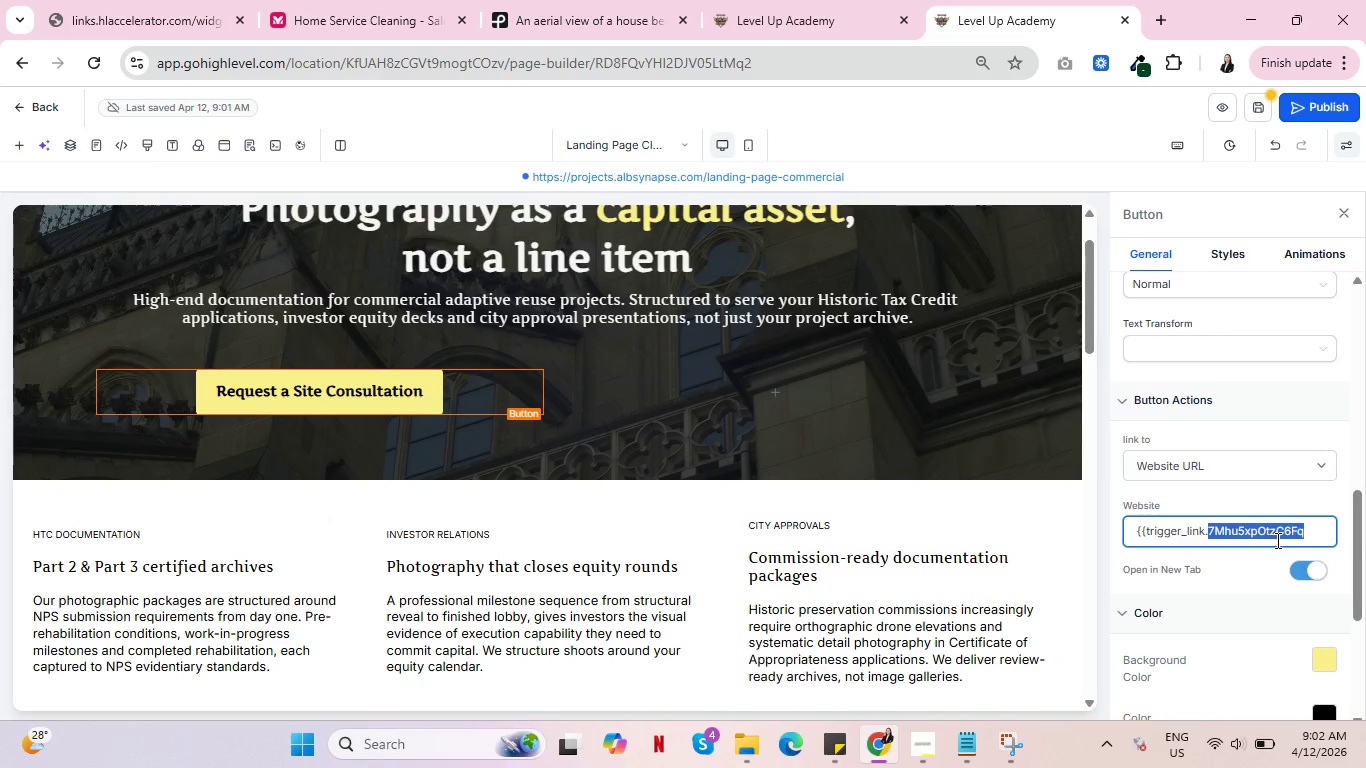 
triple_click([1276, 540])
 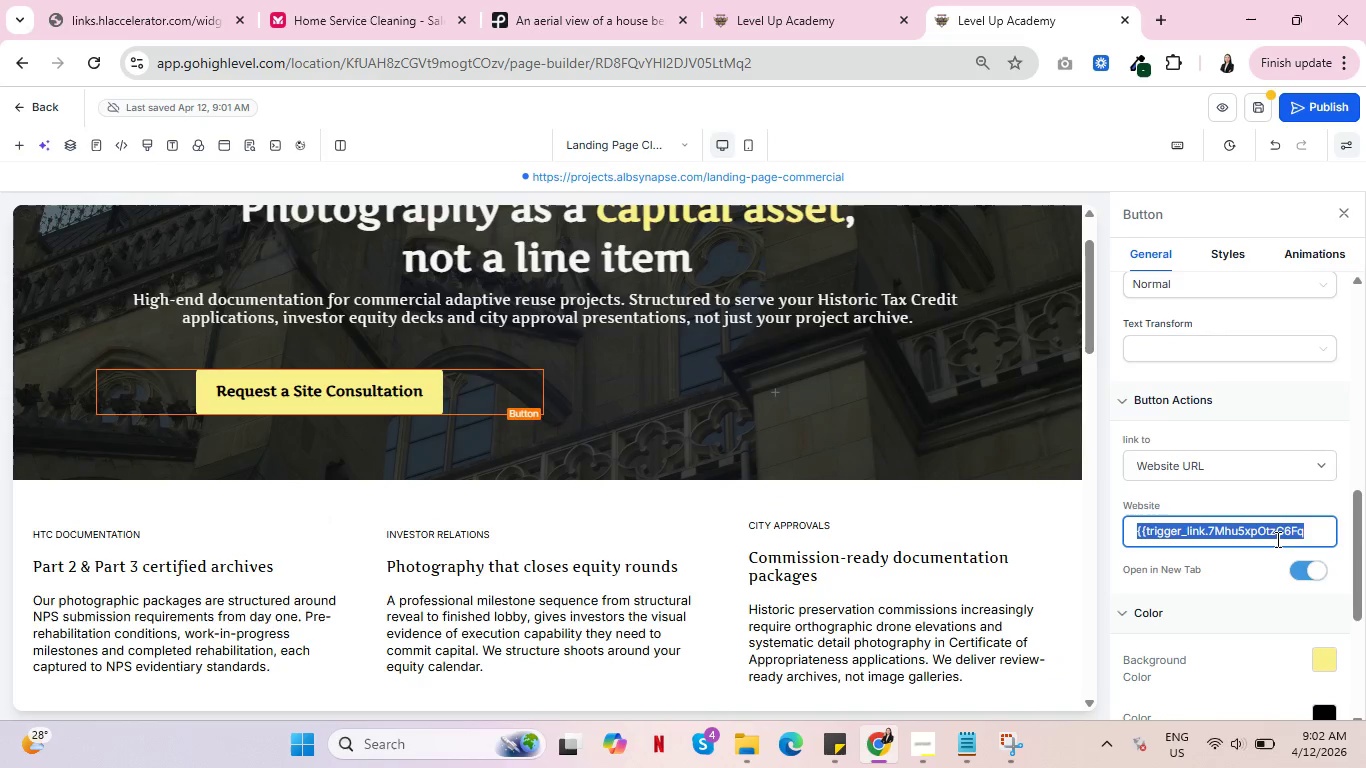 
key(Control+V)
 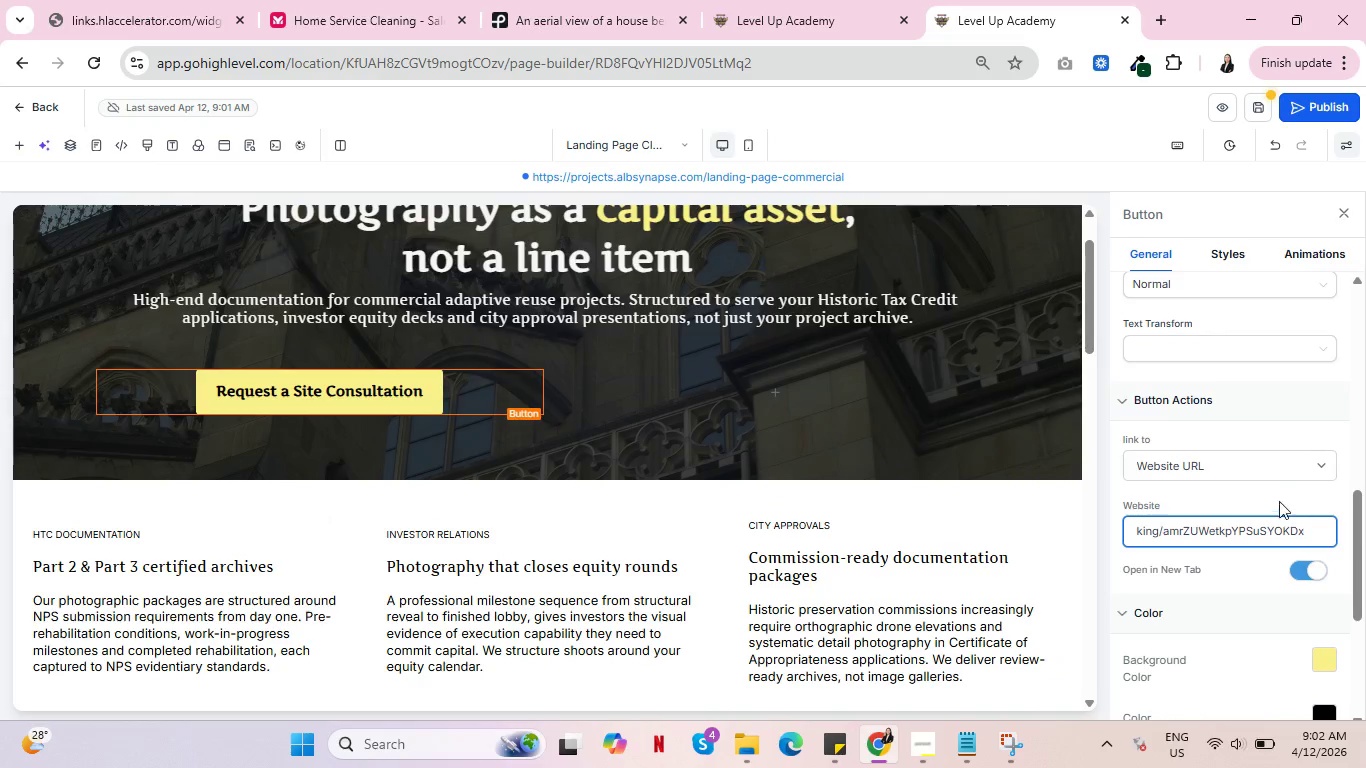 
left_click([1278, 494])
 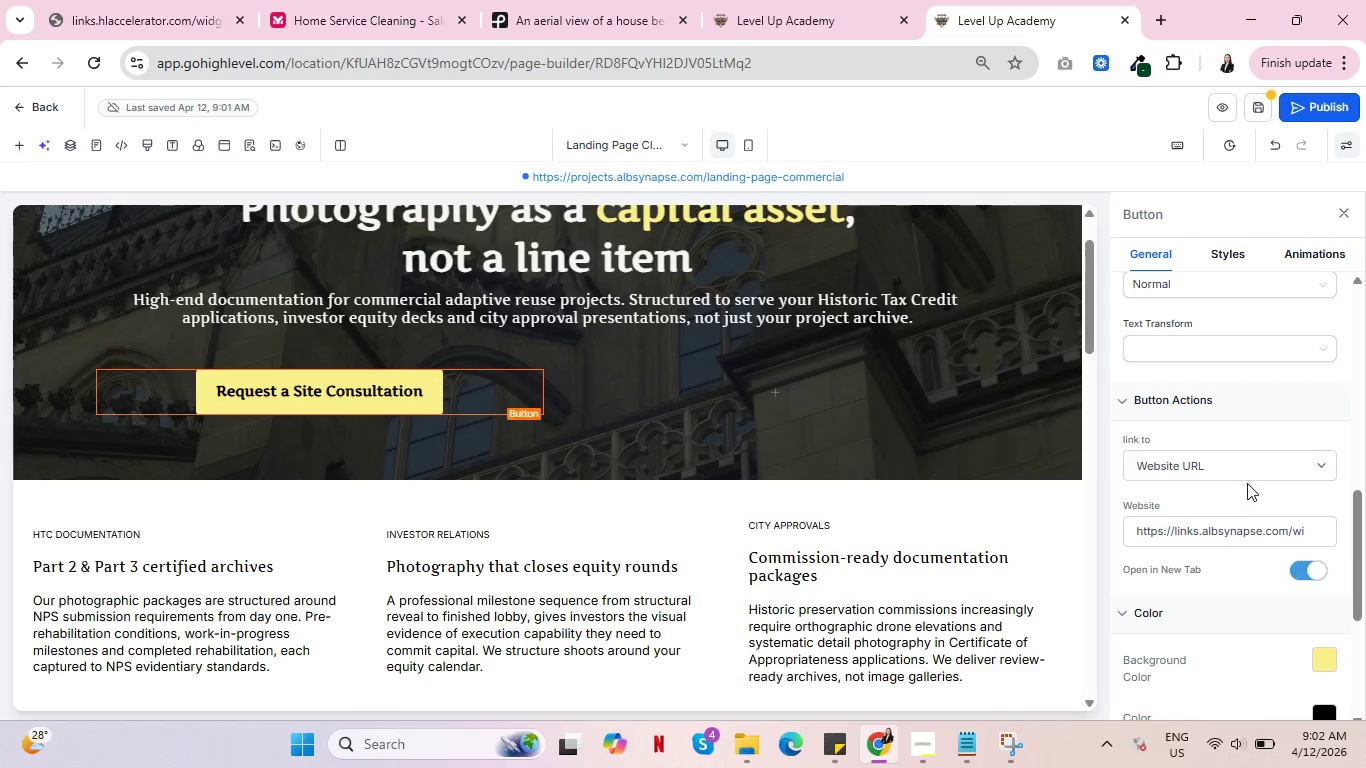 
left_click([1256, 106])
 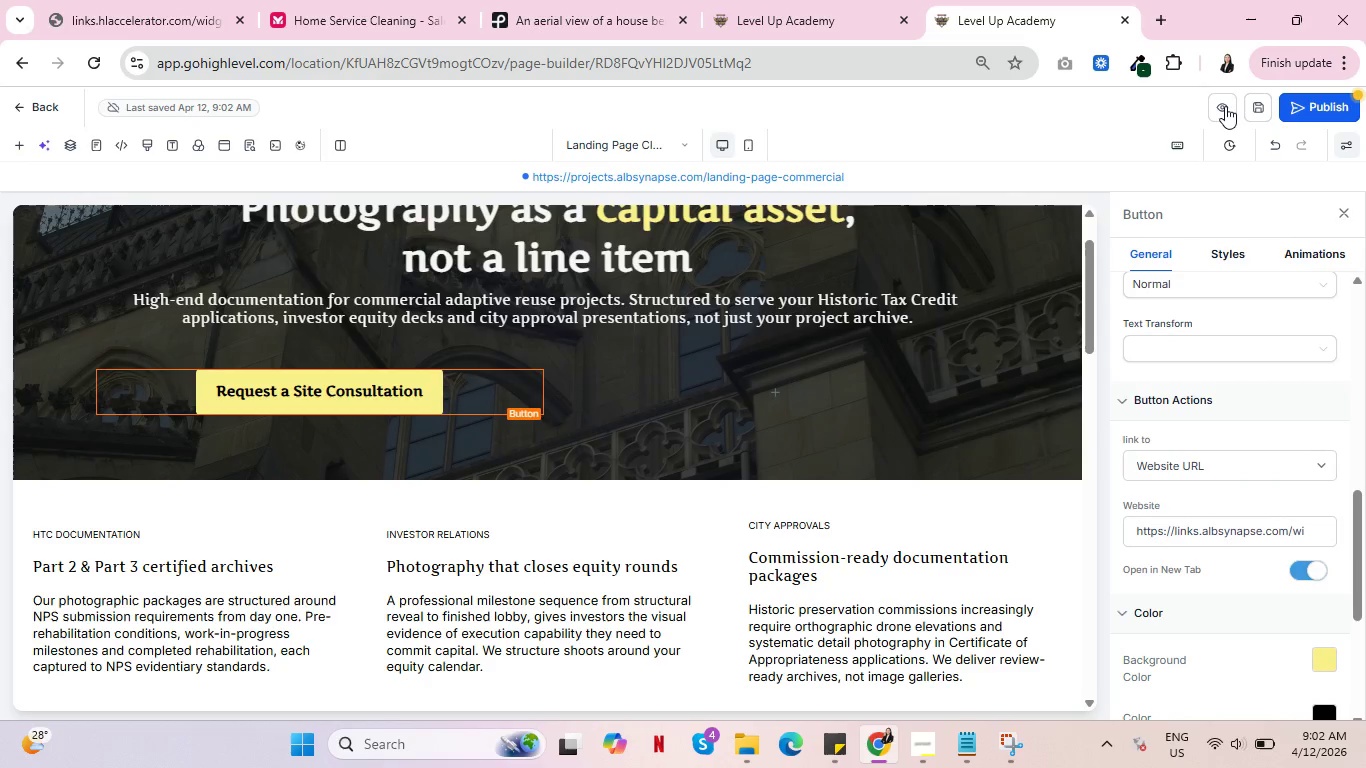 
wait(9.88)
 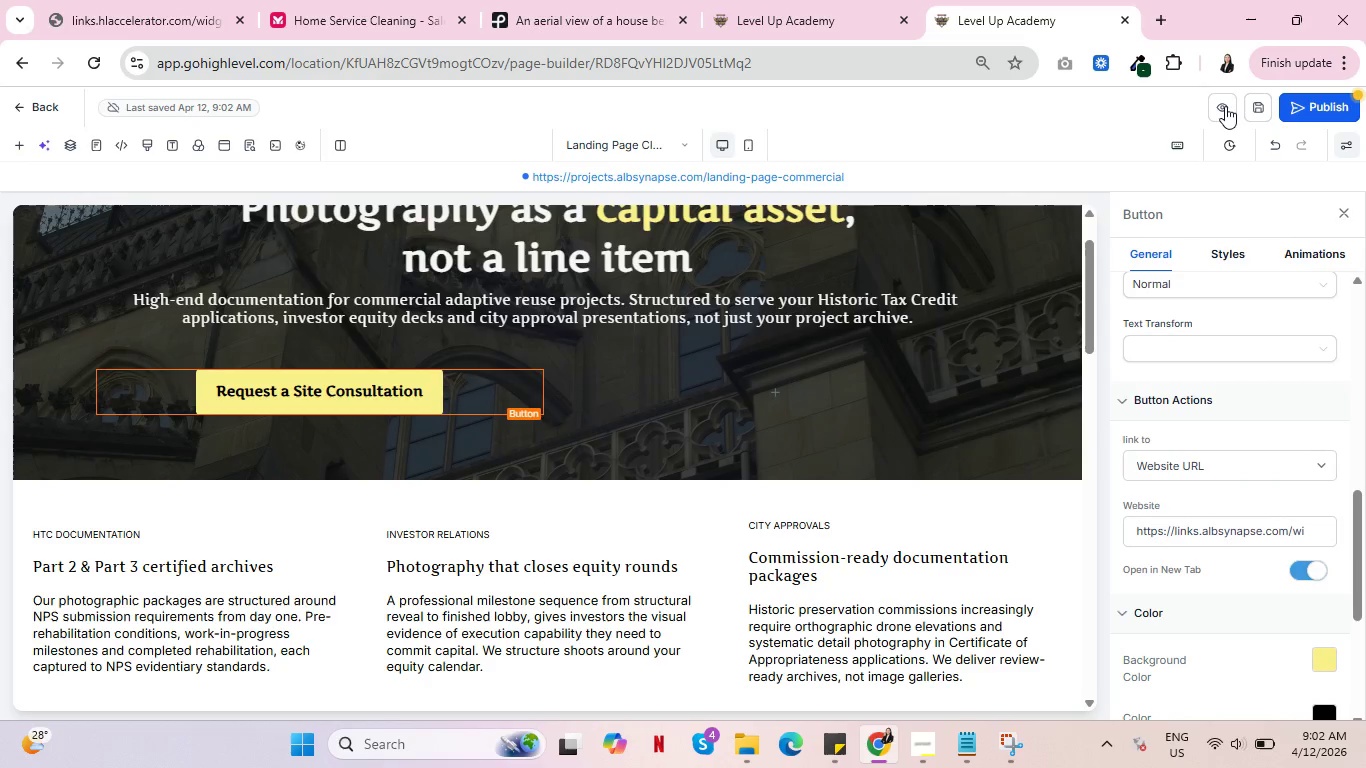 
left_click([482, 353])
 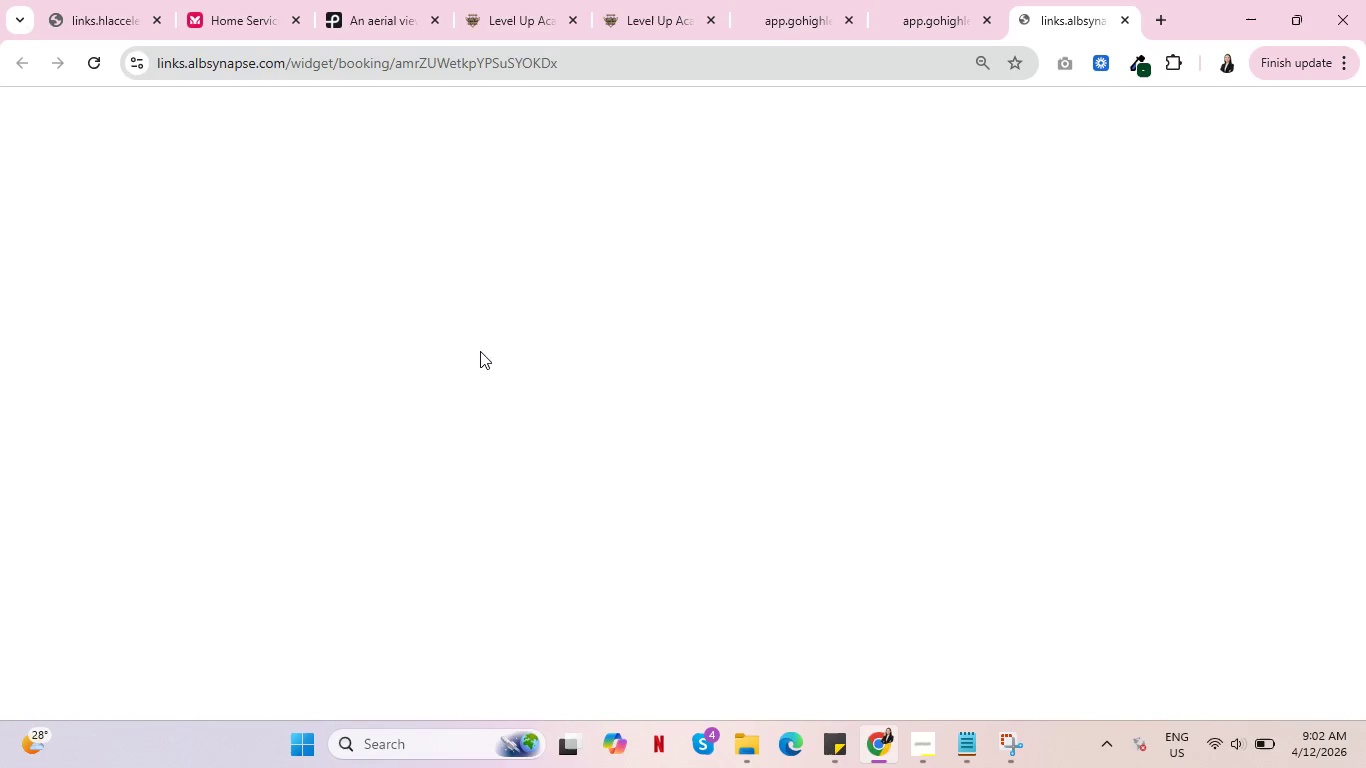 
mouse_move([479, 364])
 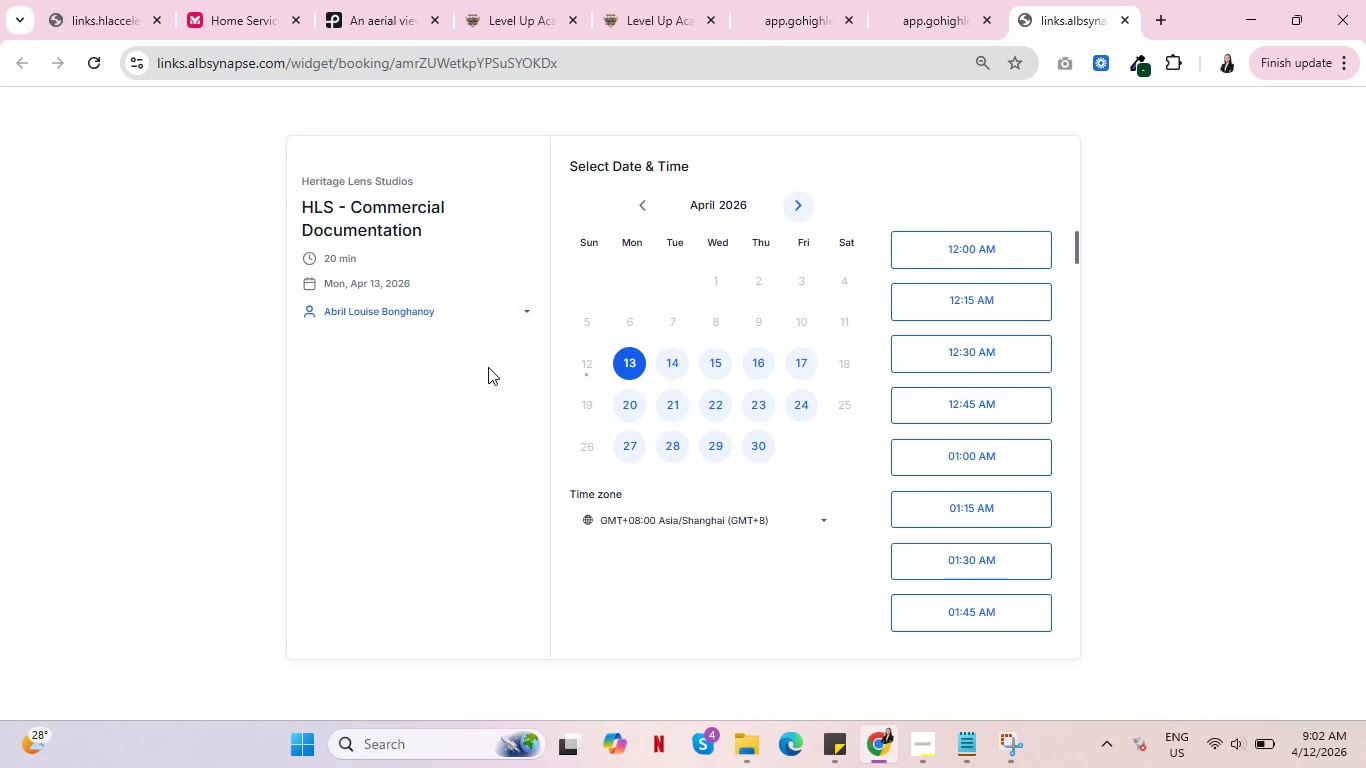 
left_click([969, 0])
 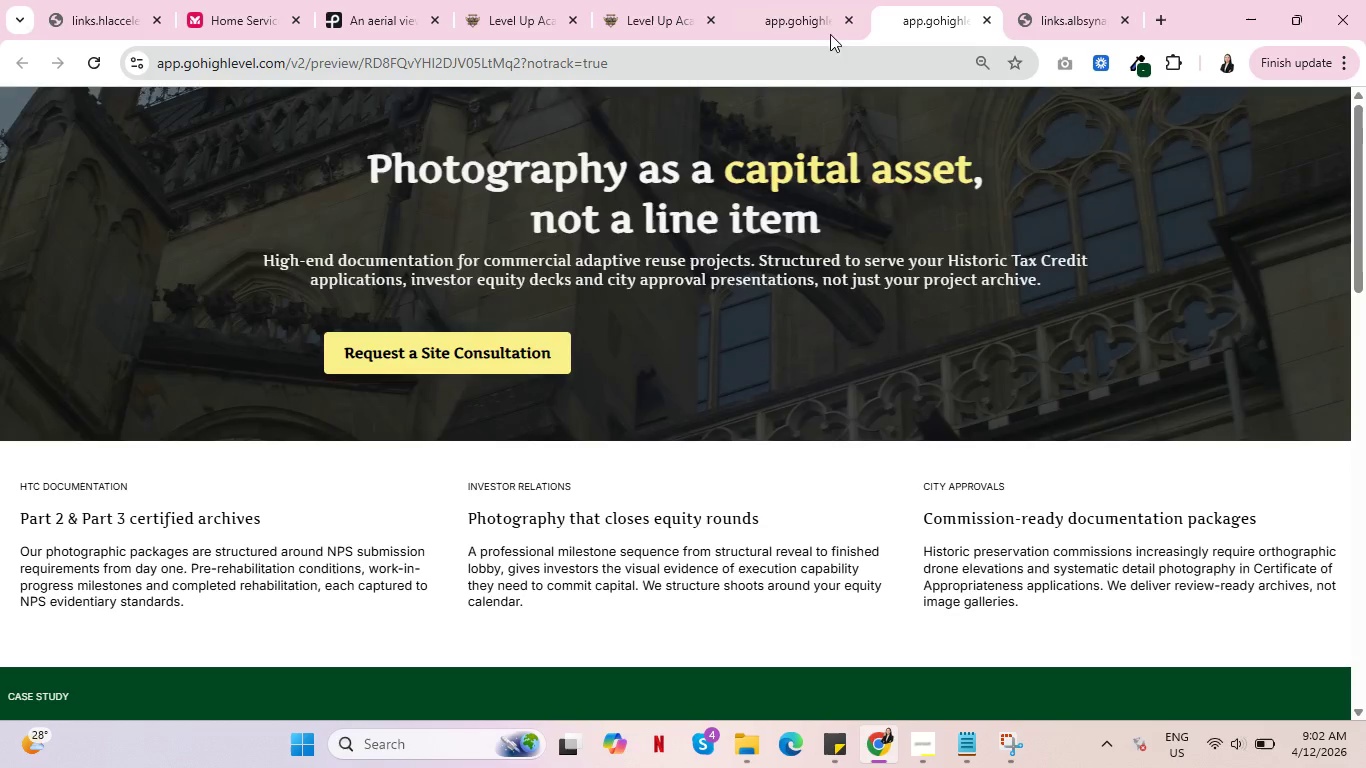 
left_click([791, 26])
 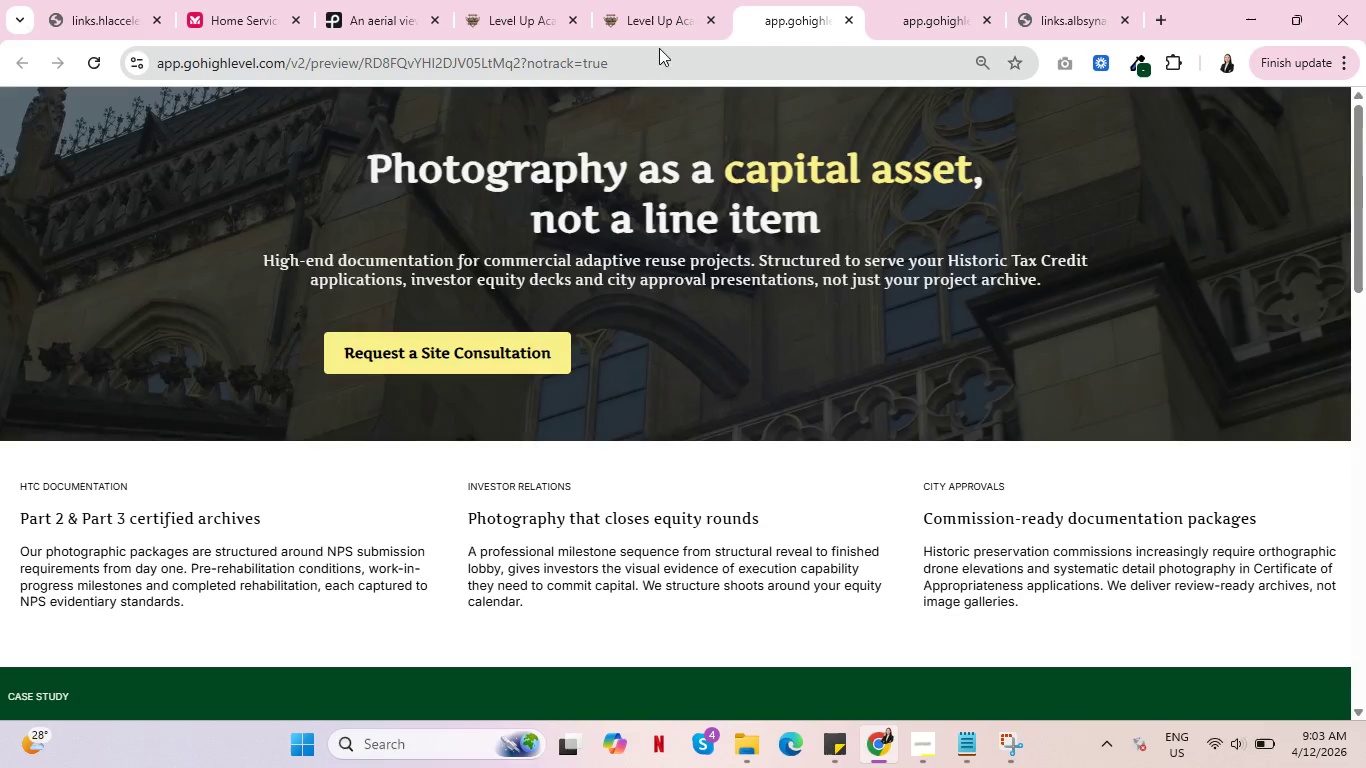 
left_click([651, 4])
 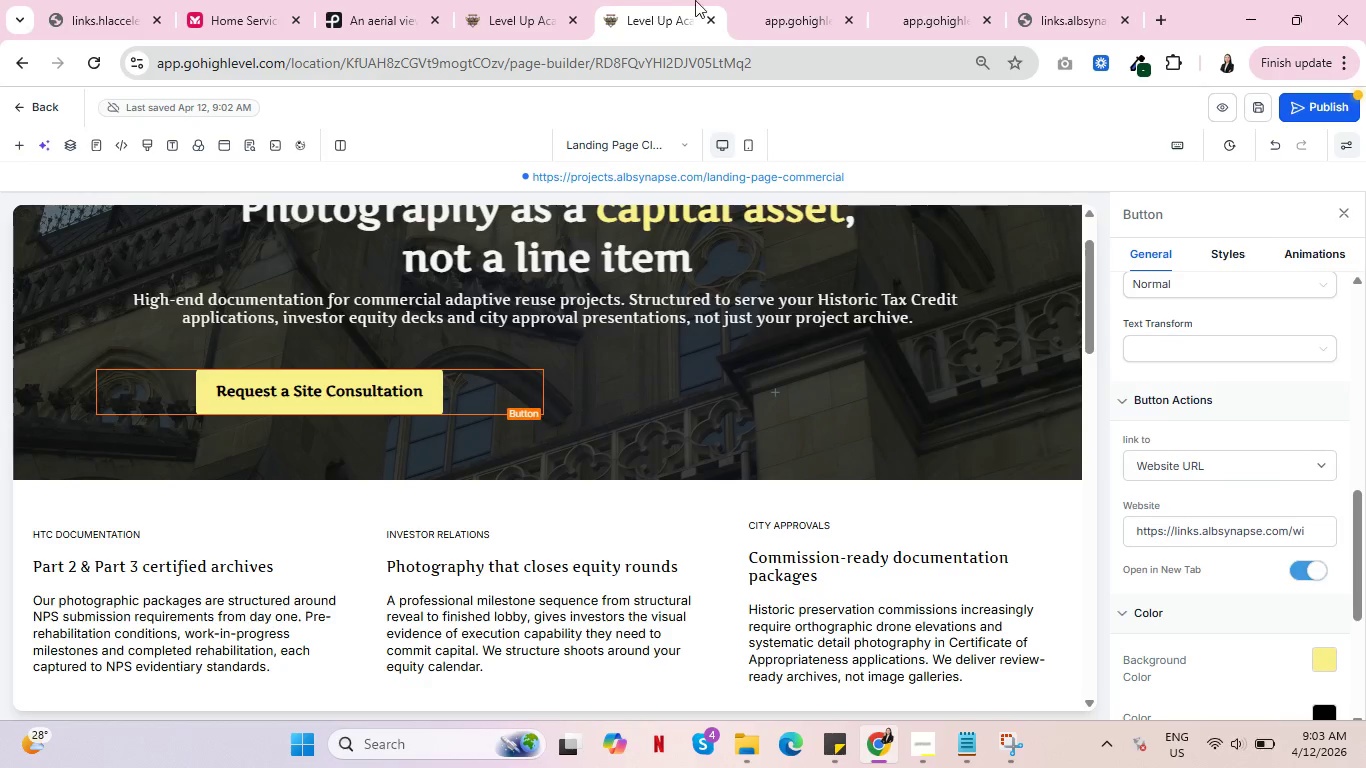 
left_click([795, 0])
 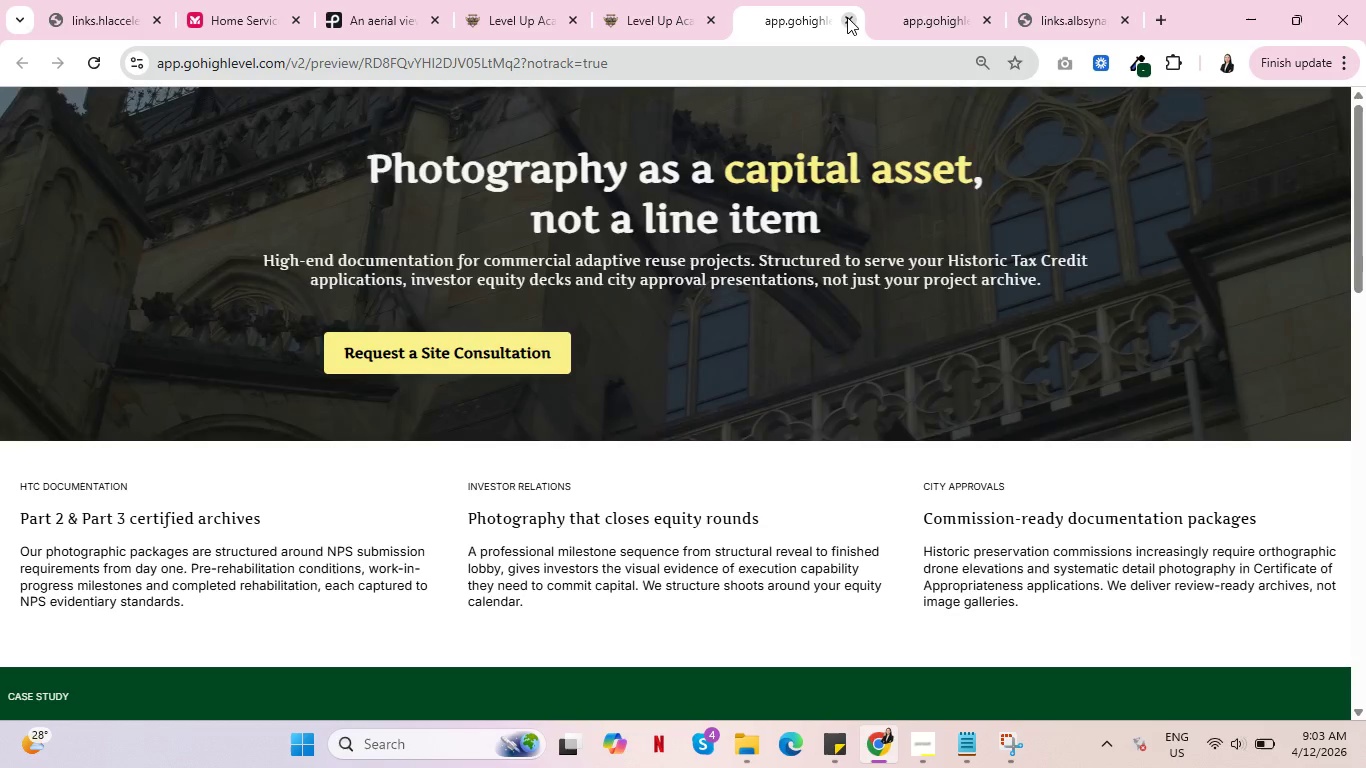 
double_click([847, 17])
 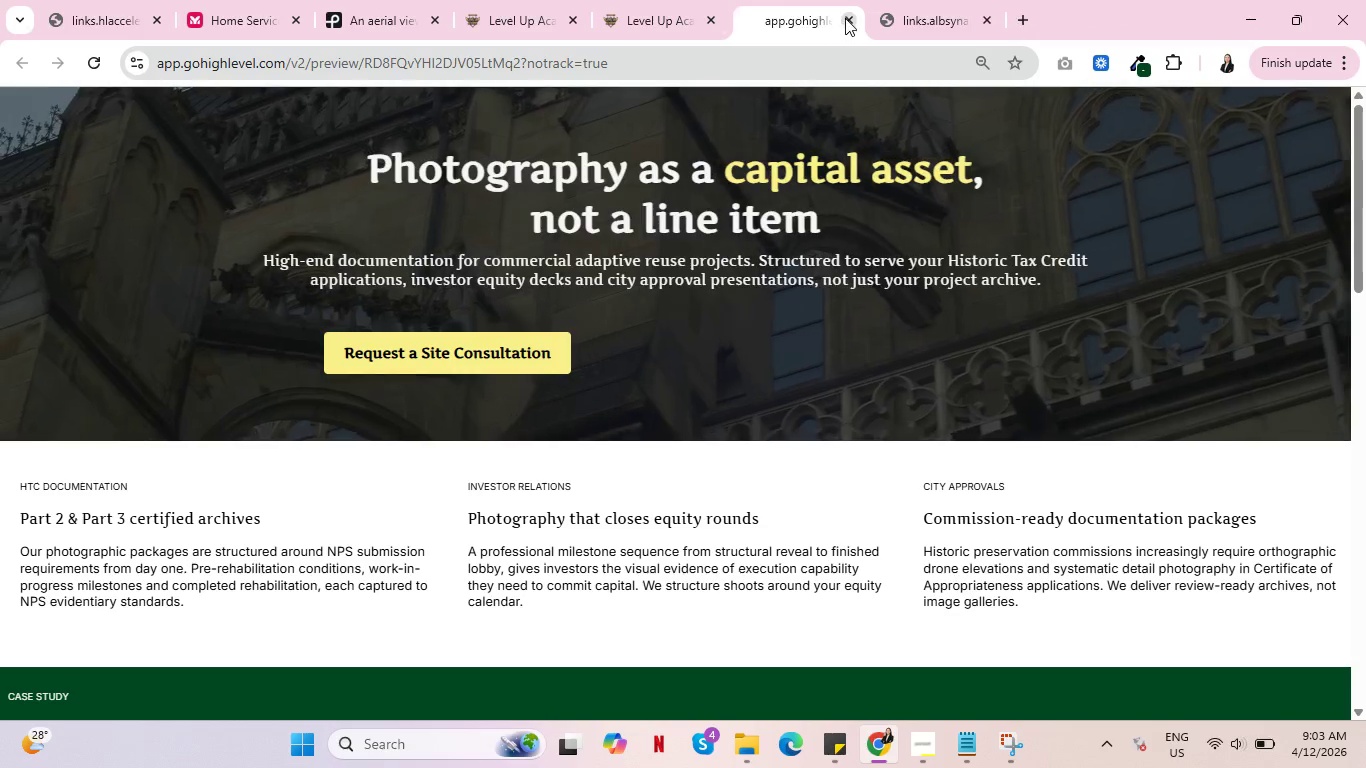 
left_click([845, 18])
 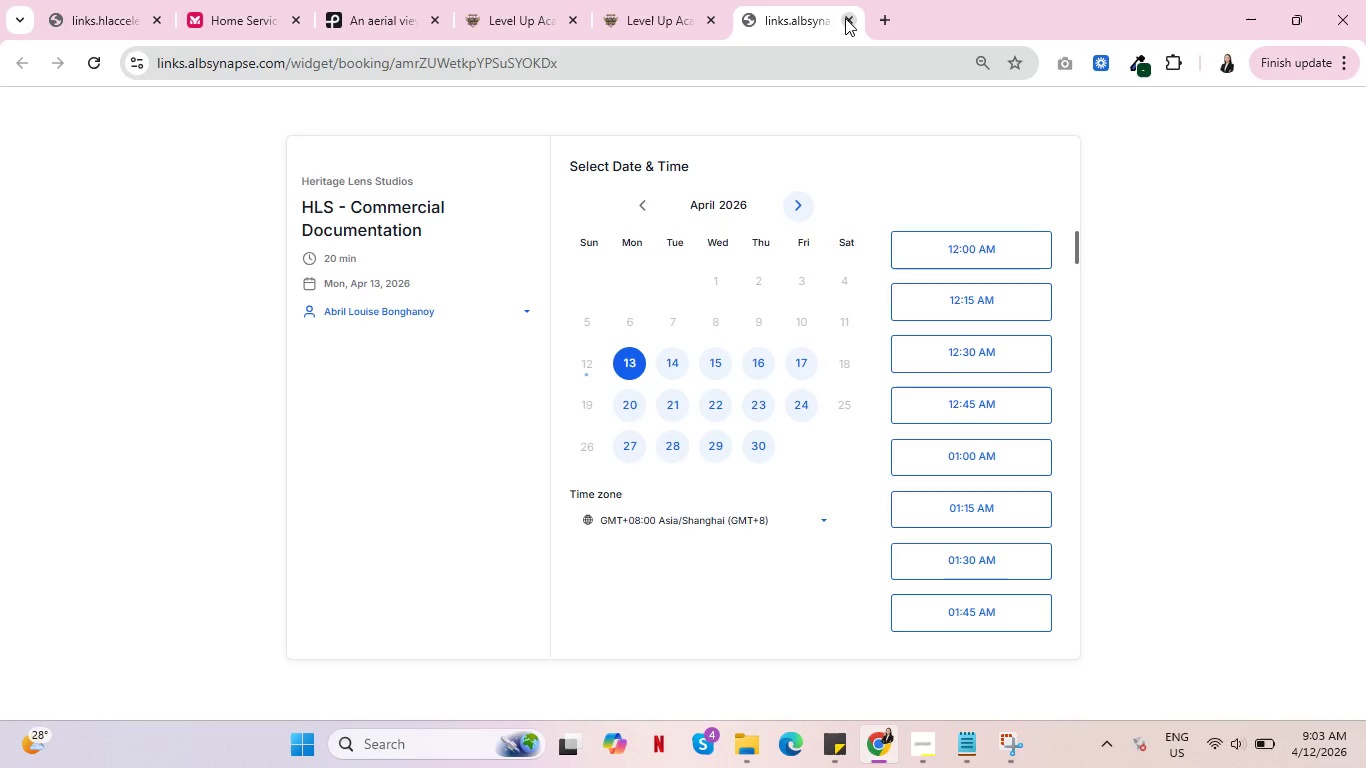 
left_click([845, 18])
 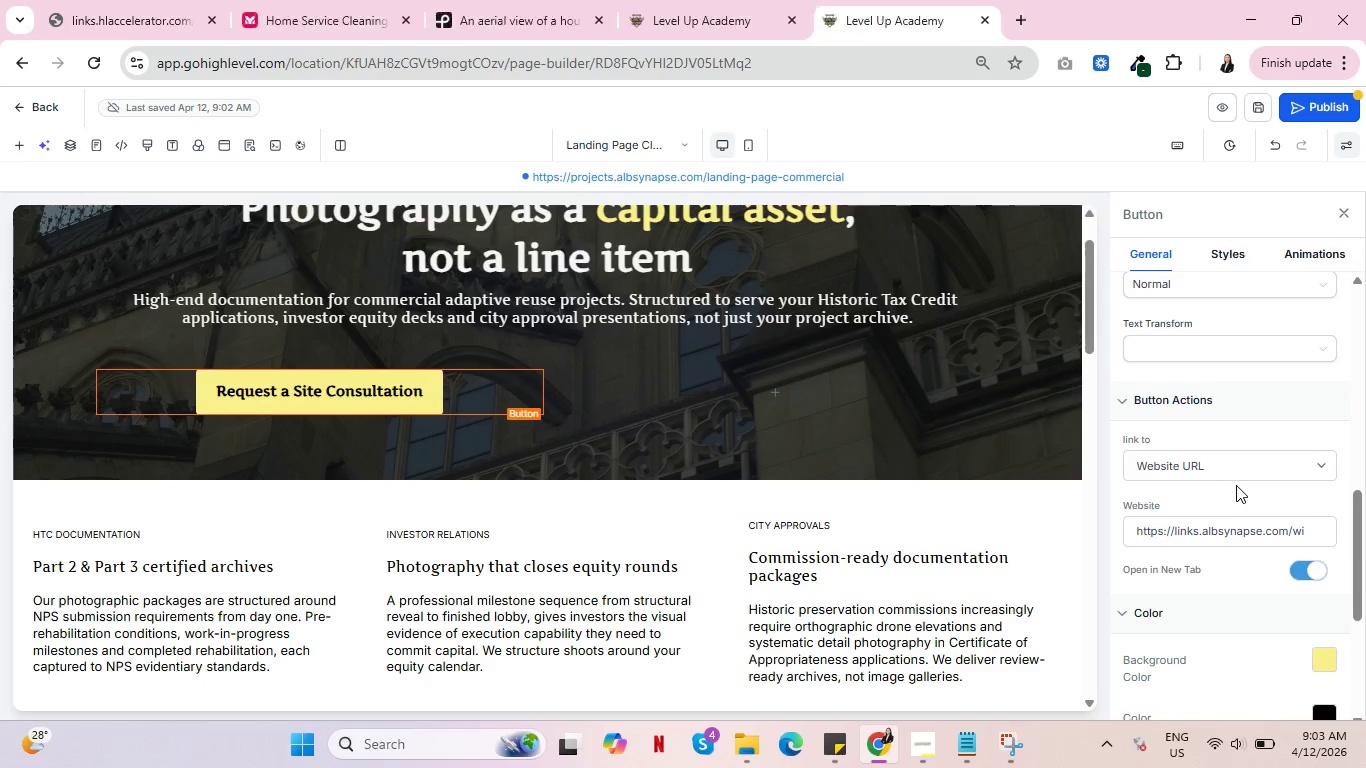 
scroll: coordinate [1223, 476], scroll_direction: down, amount: 3.0
 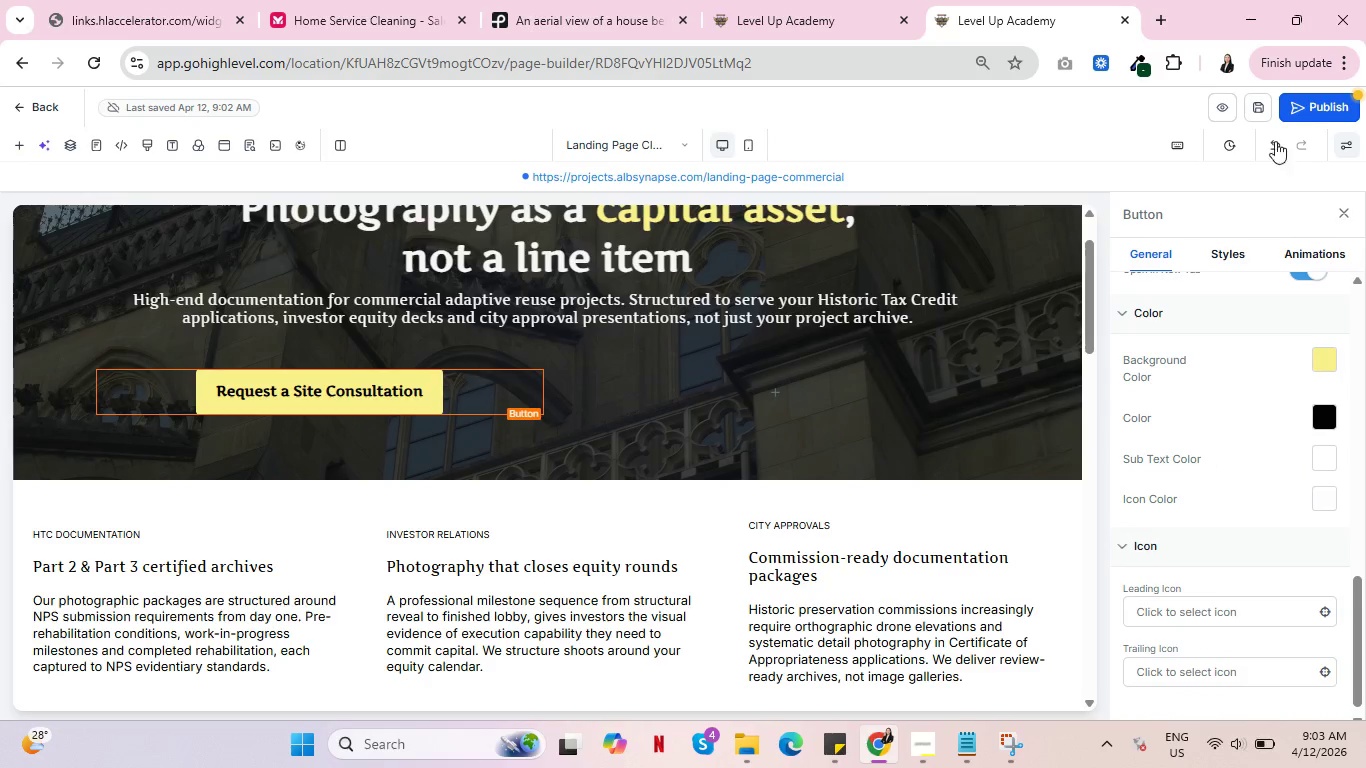 
left_click([1317, 106])
 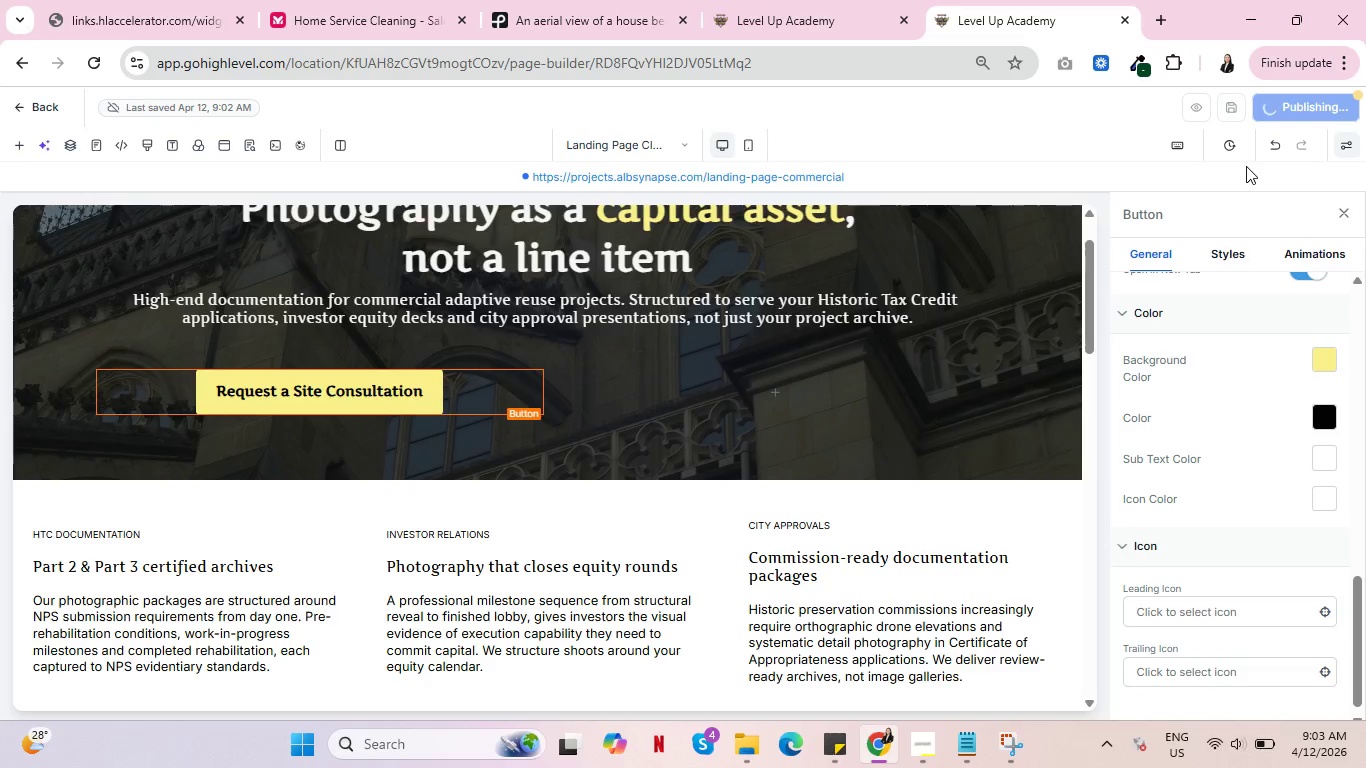 
wait(8.25)
 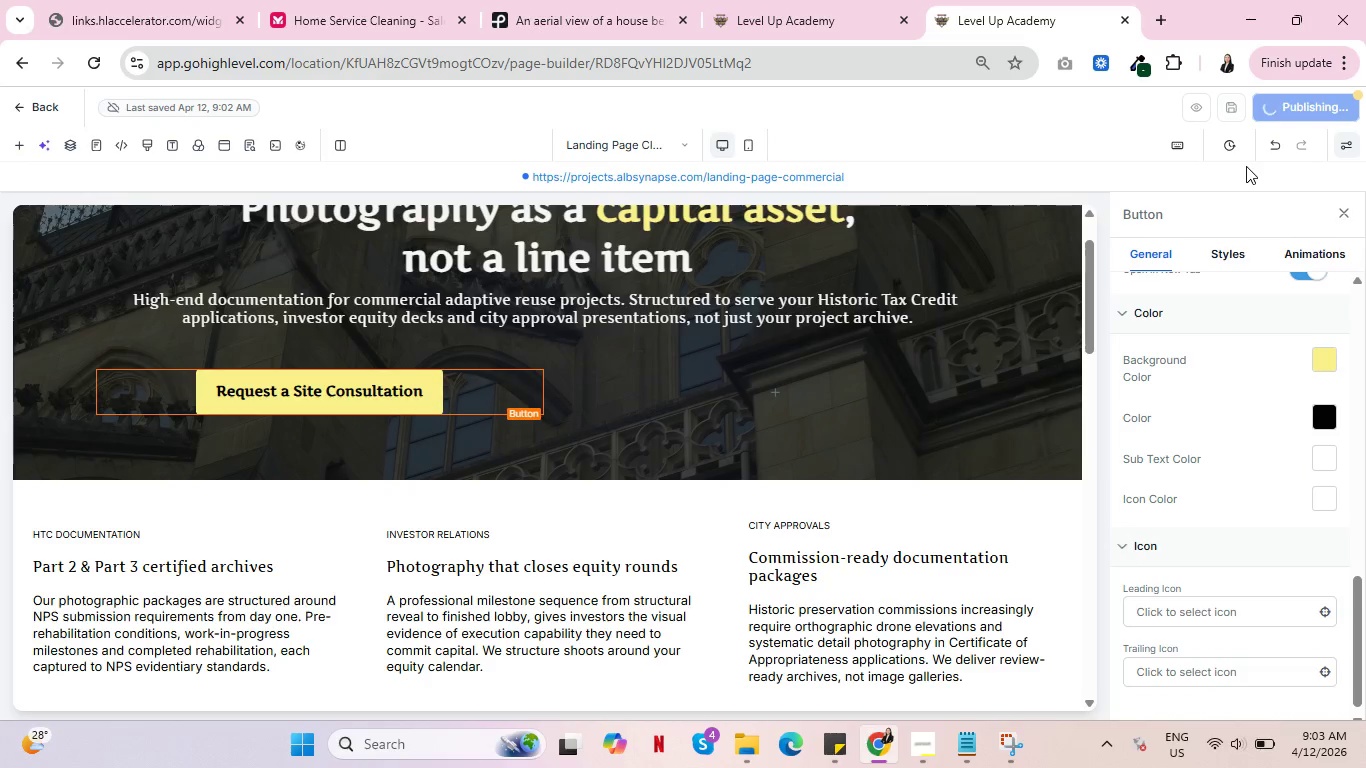 
scroll: coordinate [715, 560], scroll_direction: down, amount: 15.0
 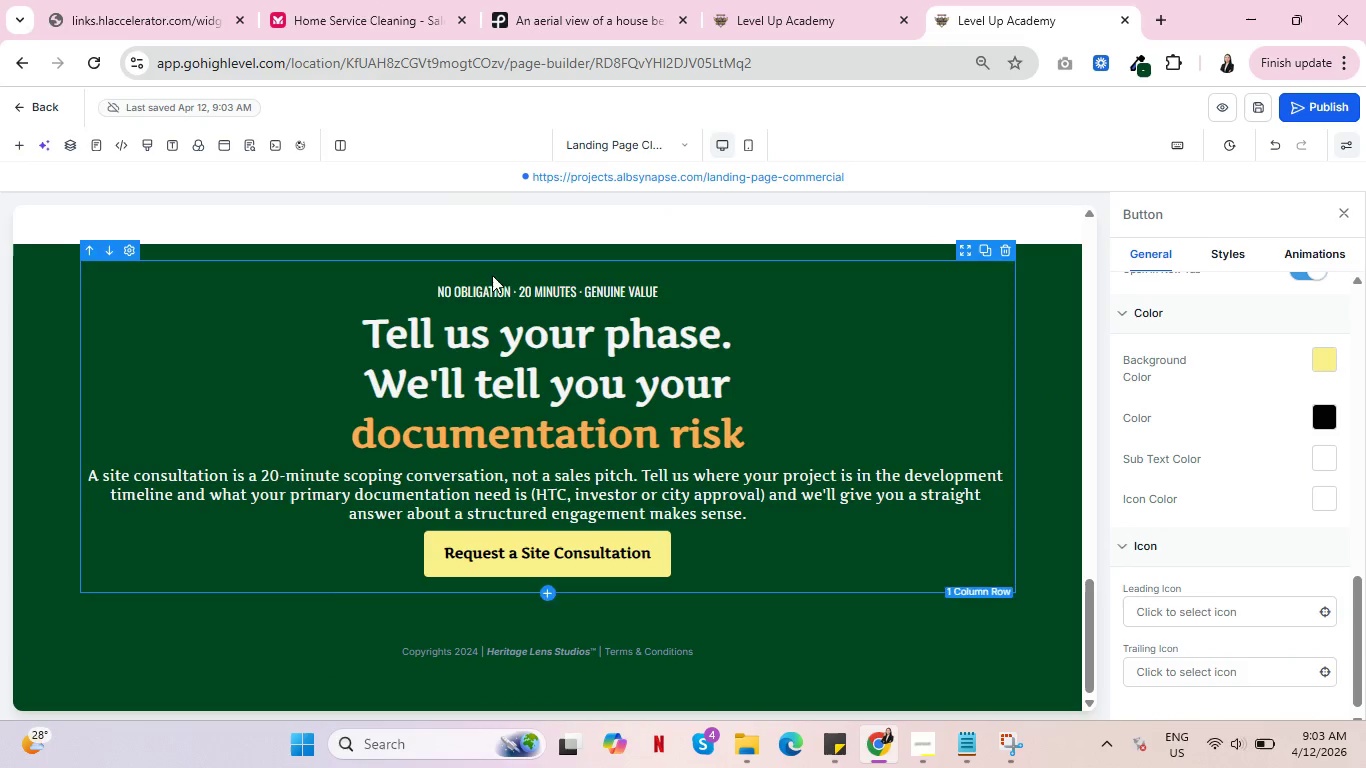 
wait(10.93)
 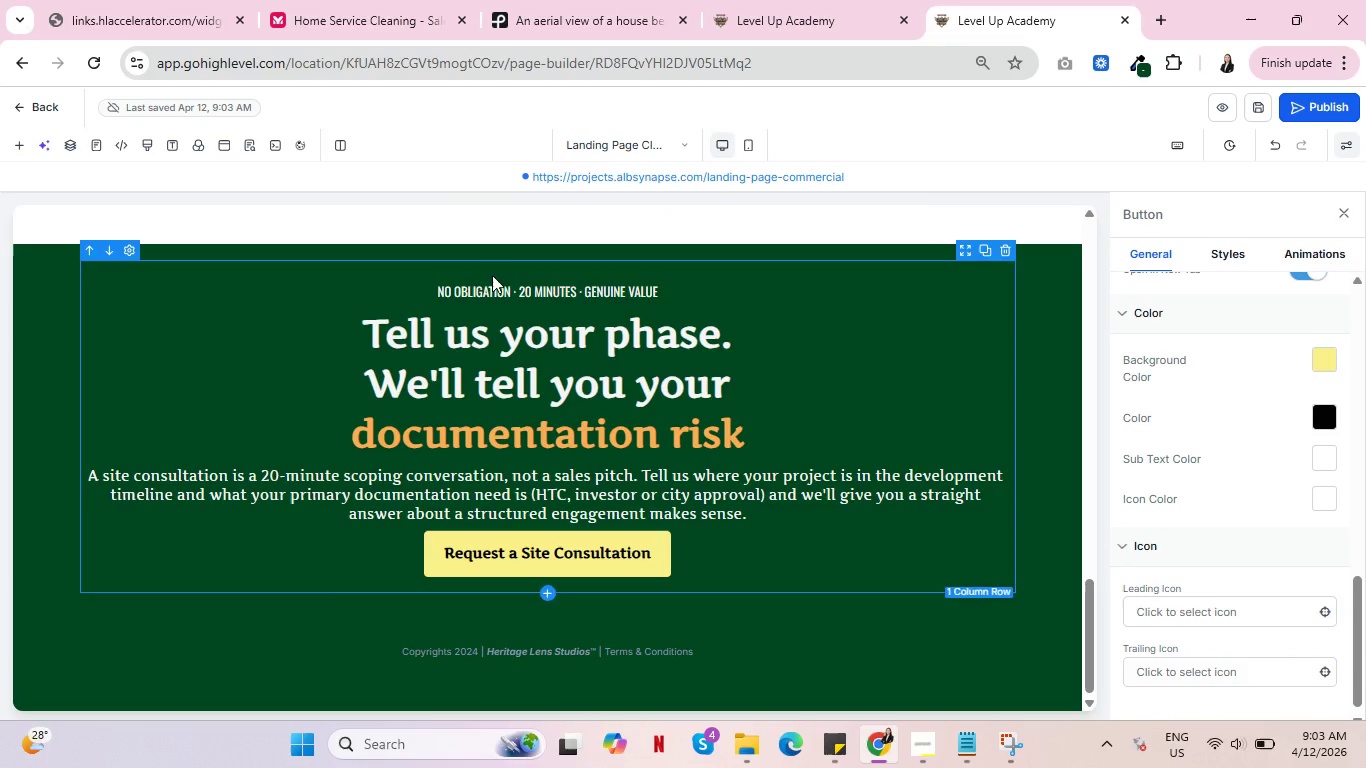 
left_click([547, 309])
 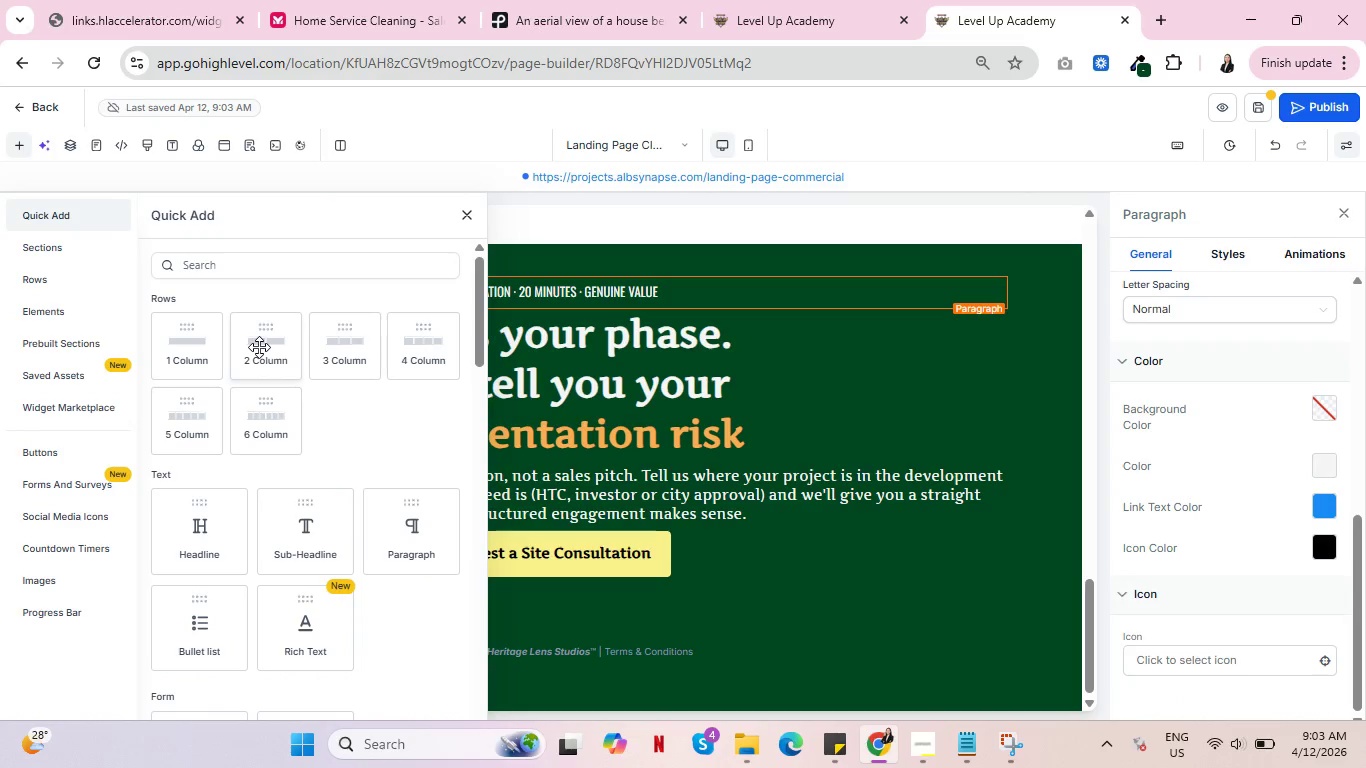 
wait(9.52)
 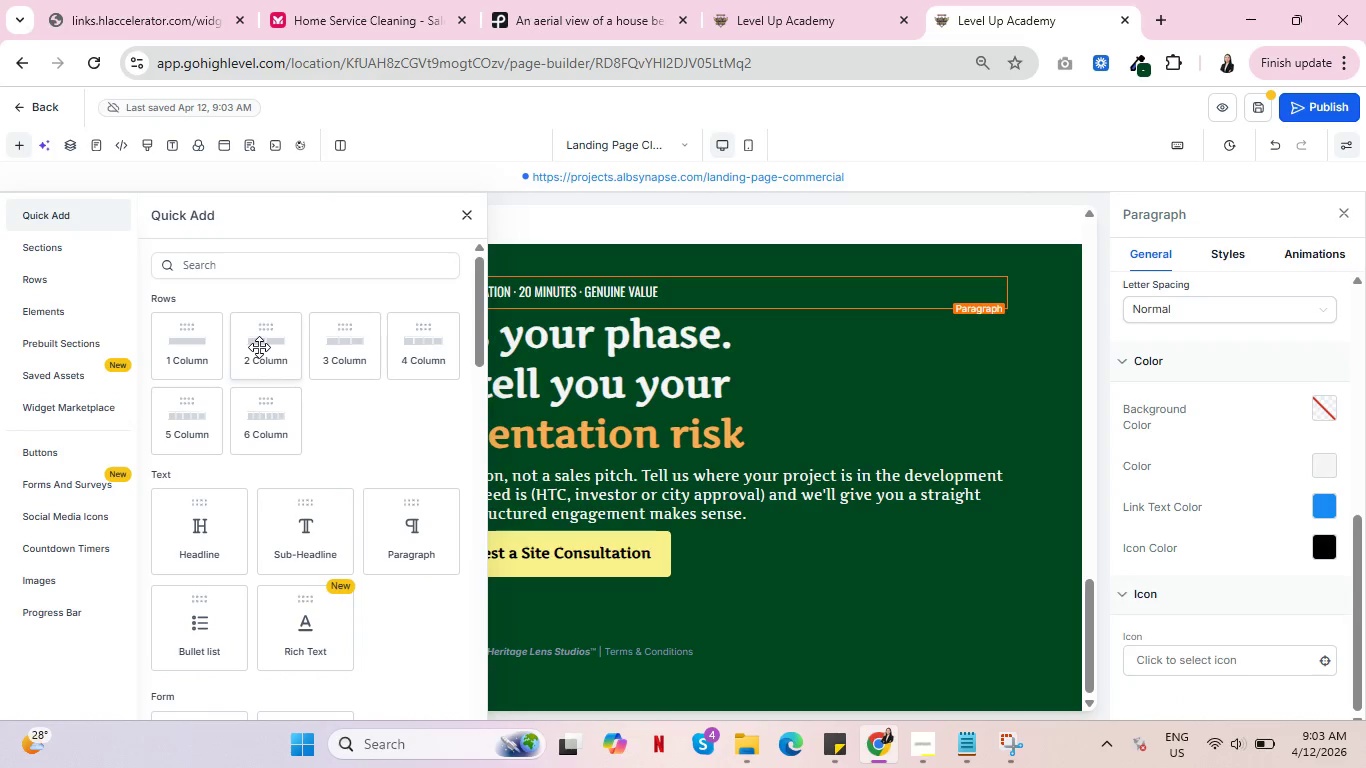 
left_click([1043, 452])
 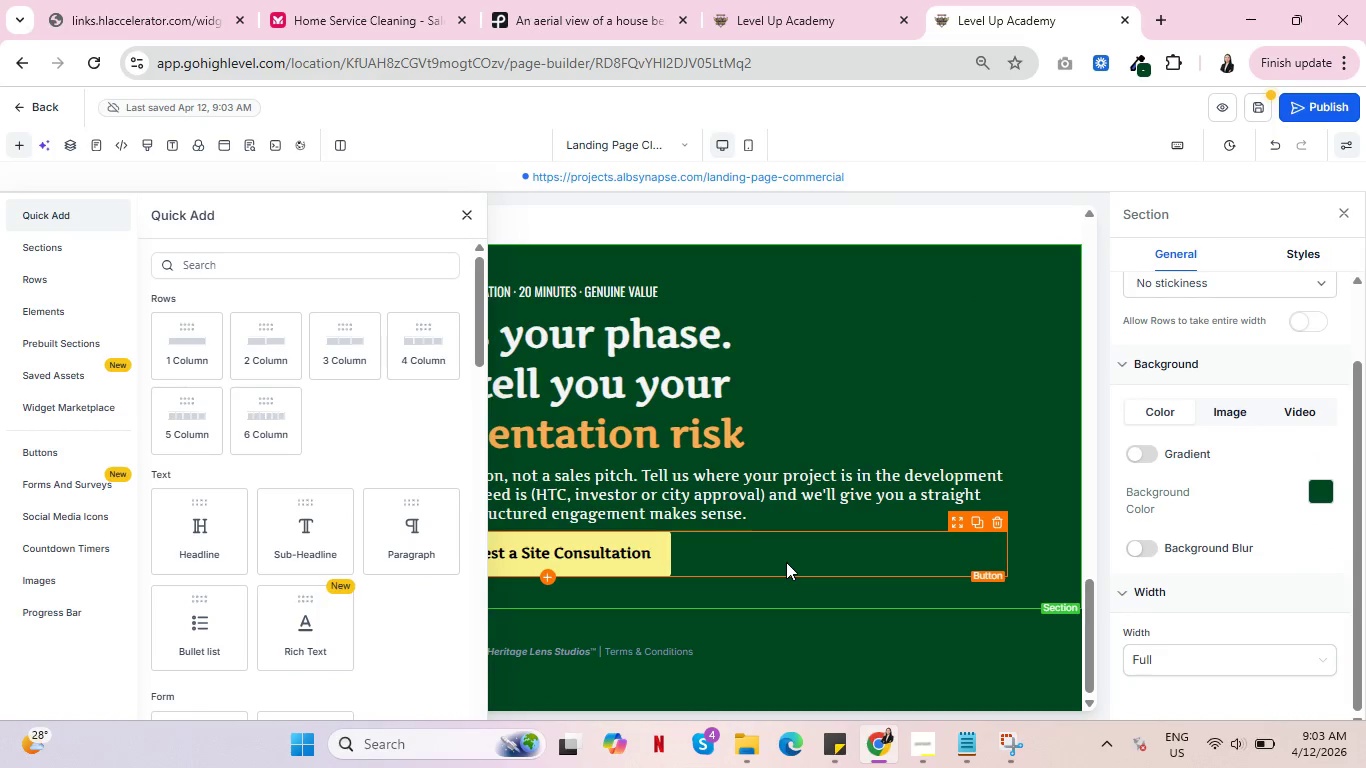 
left_click([821, 596])
 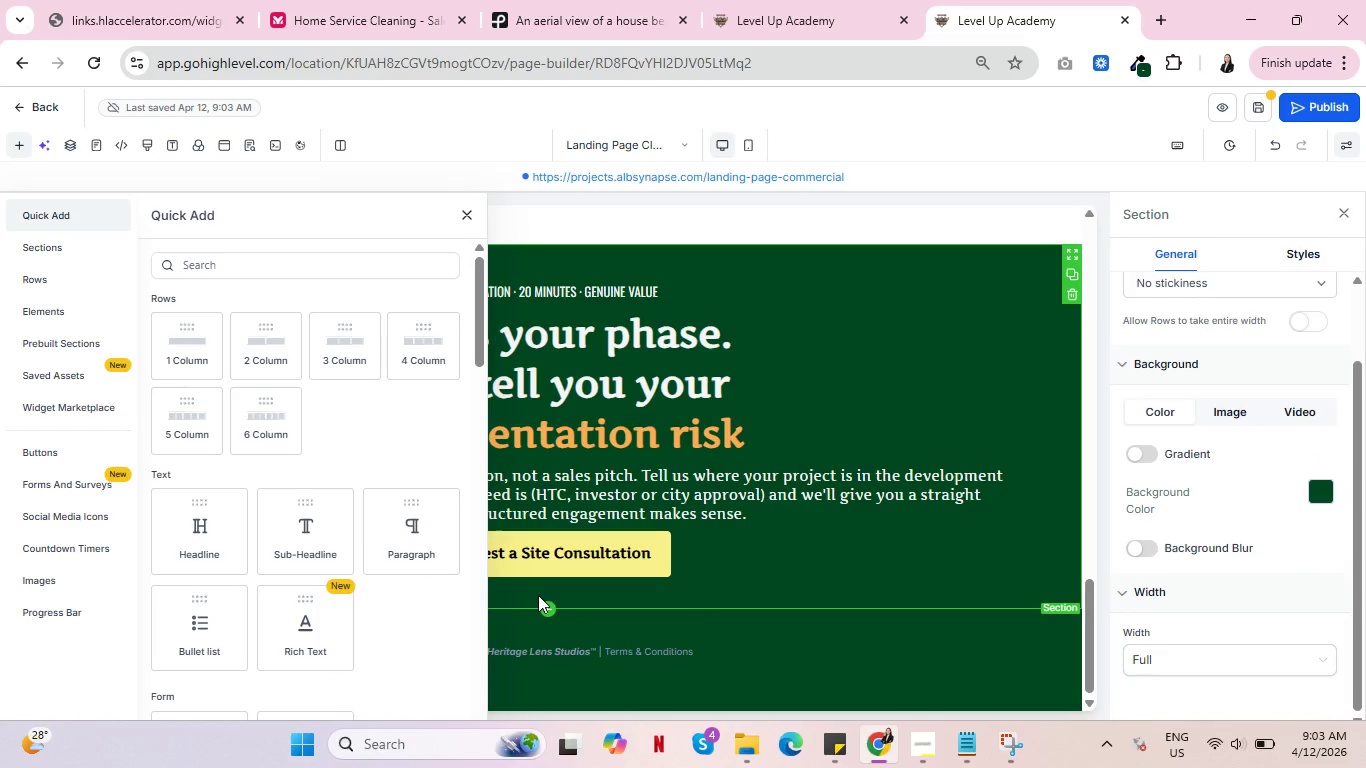 
left_click([549, 606])
 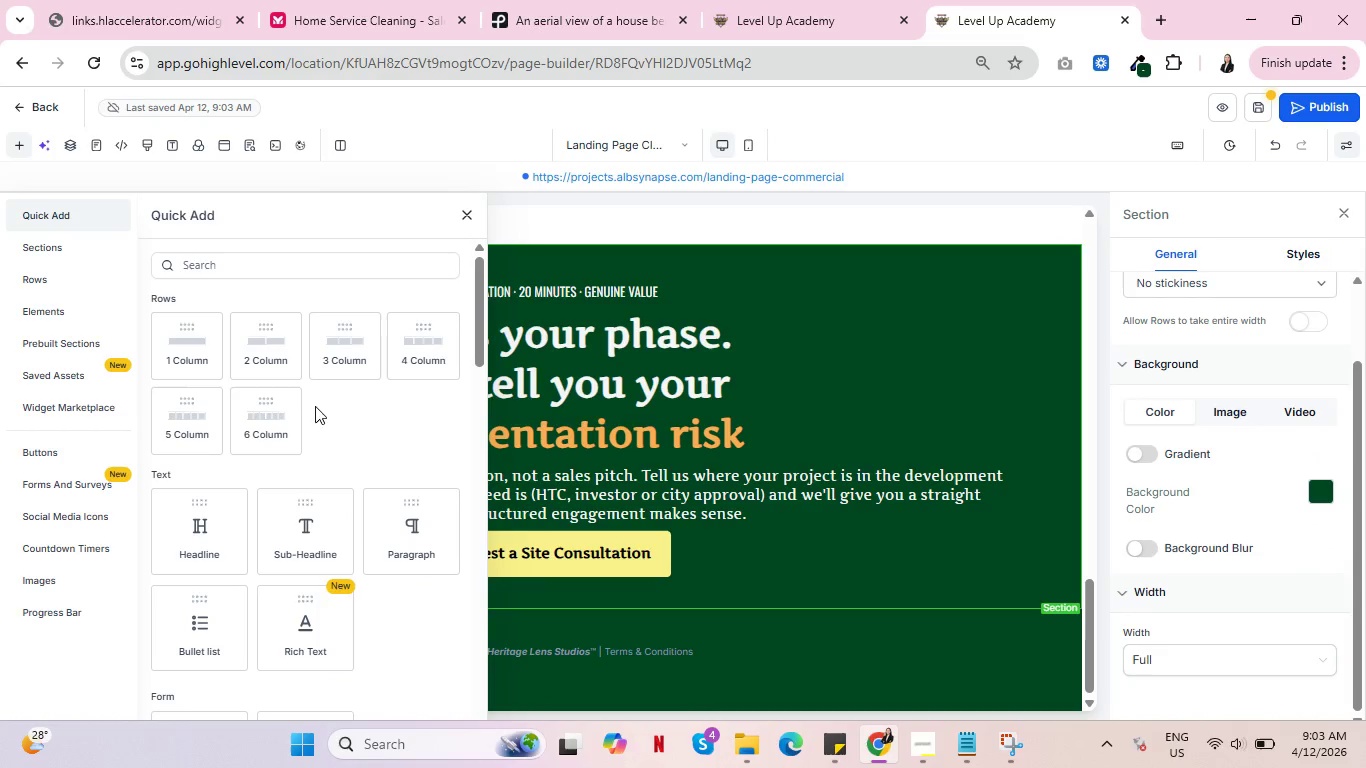 
left_click([255, 361])
 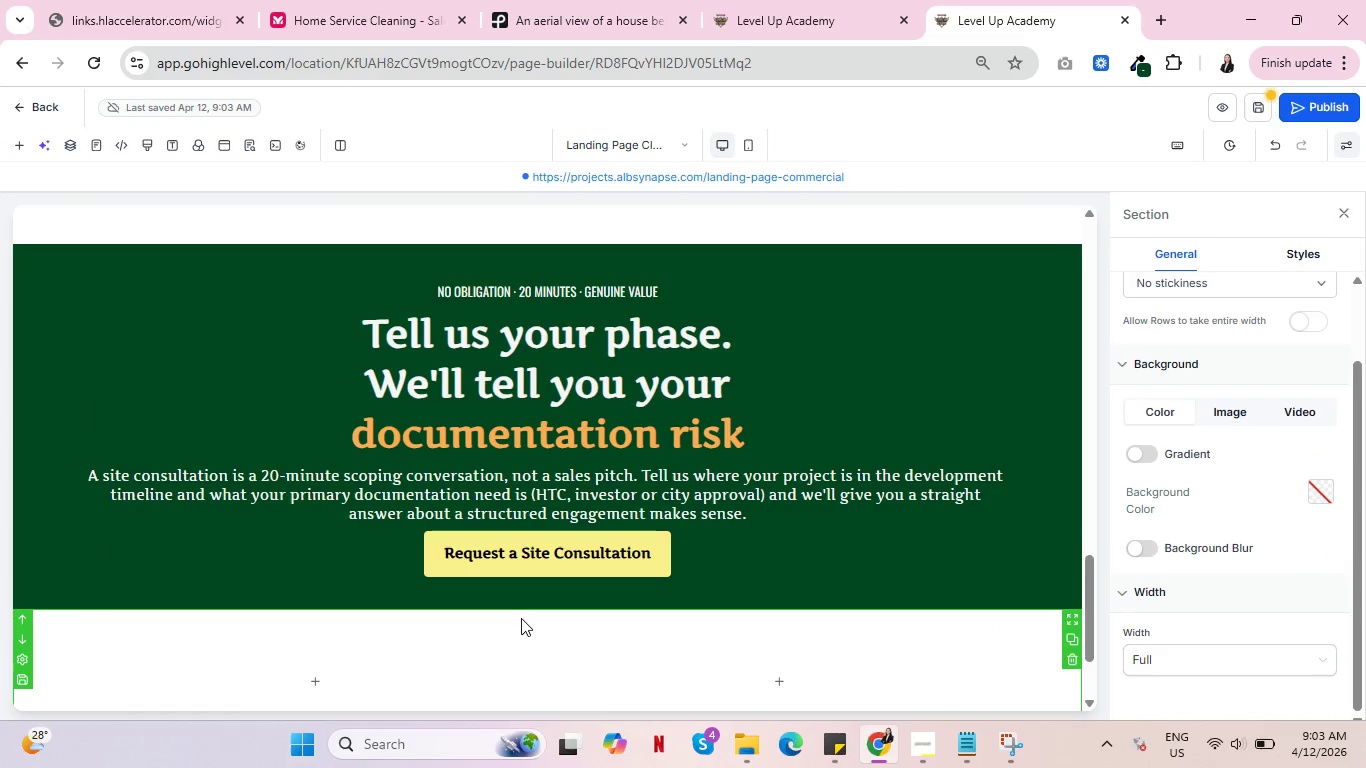 
left_click([318, 678])
 